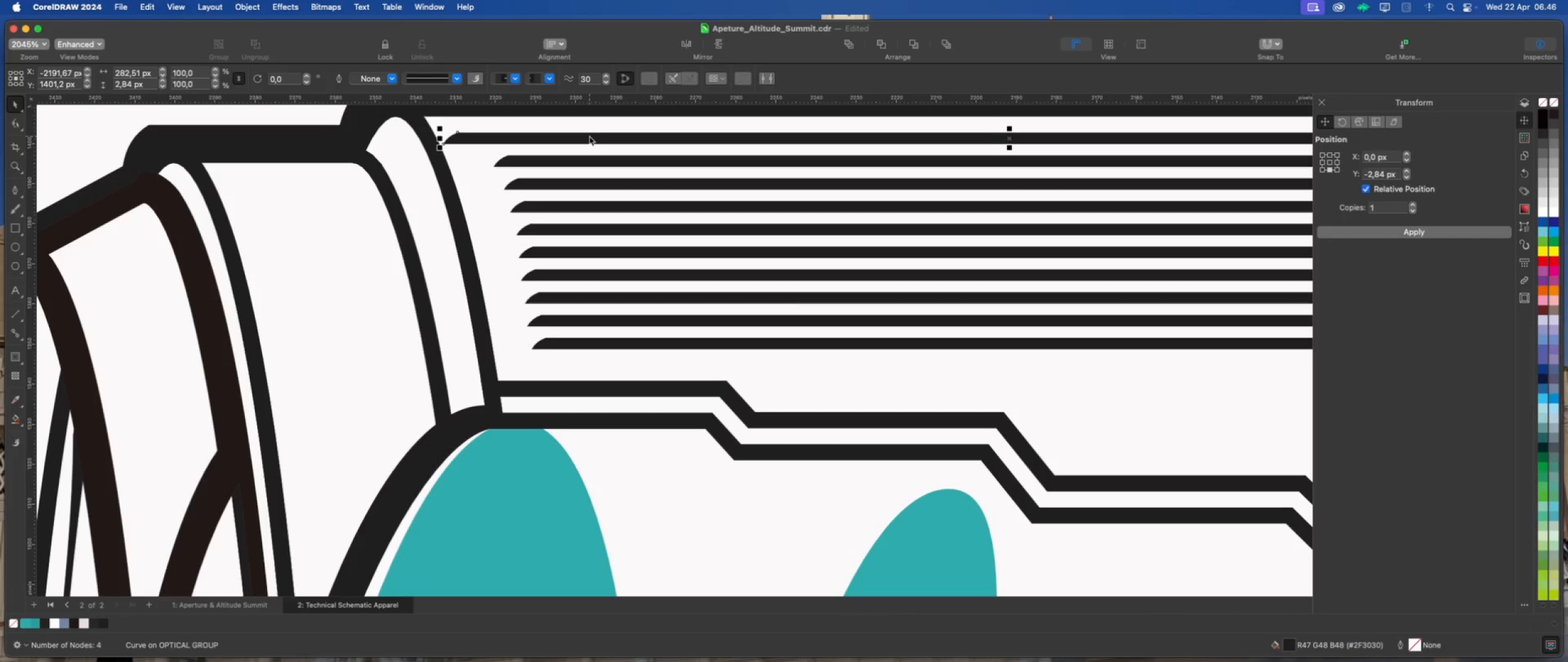 
key(ArrowRight)
 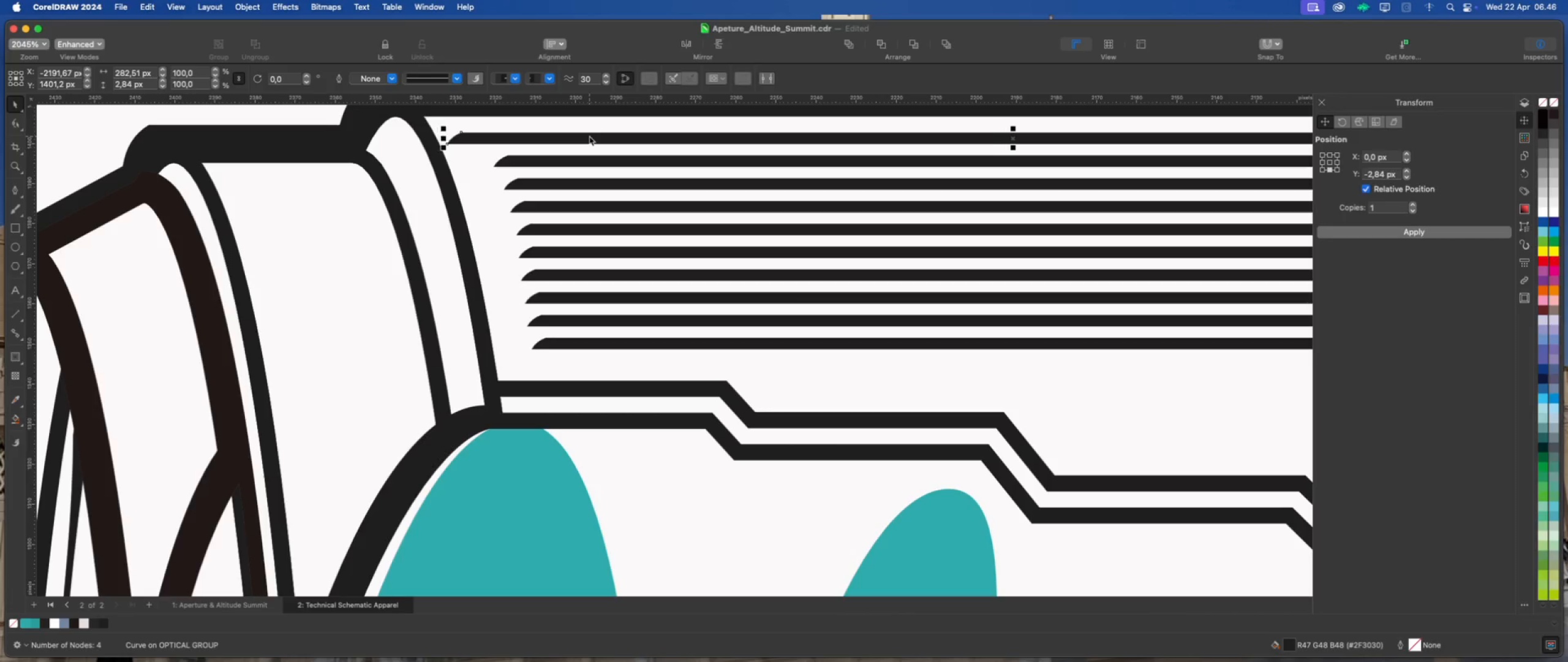 
key(ArrowRight)
 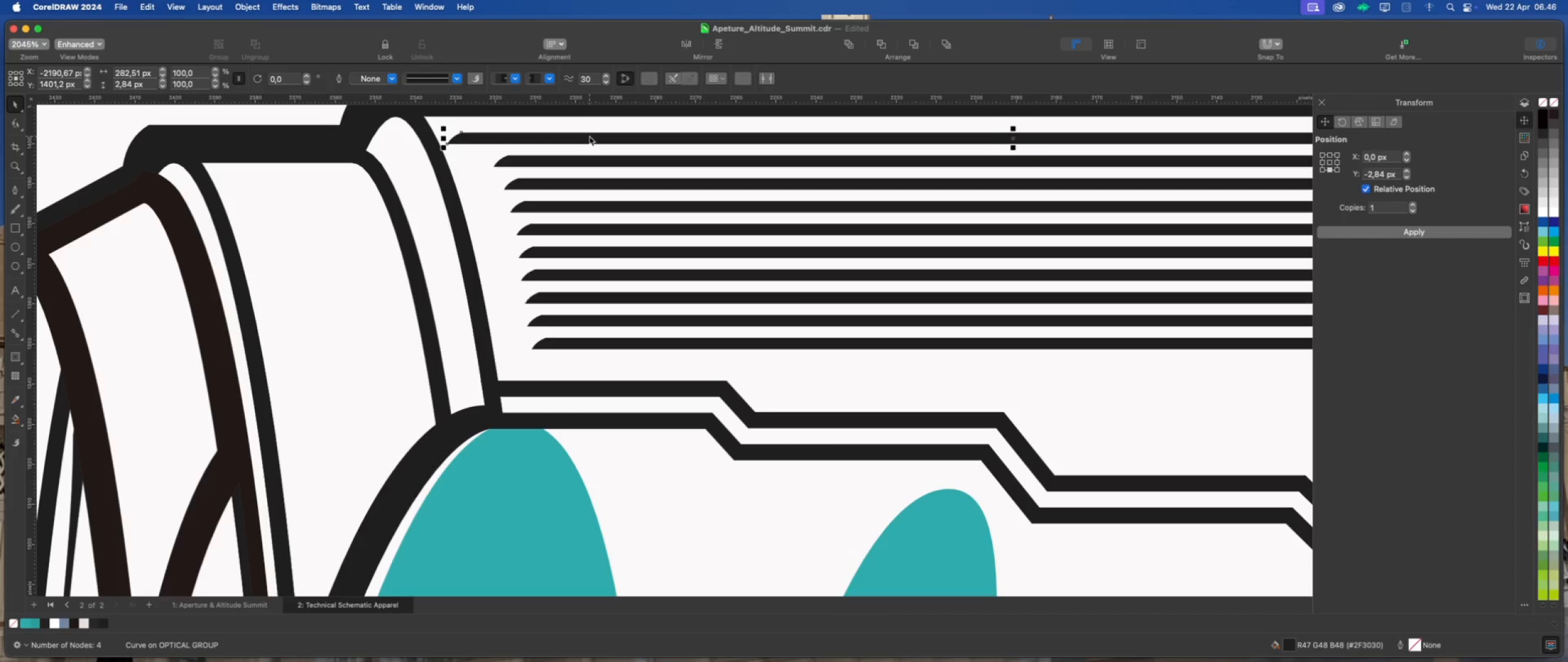 
key(ArrowRight)
 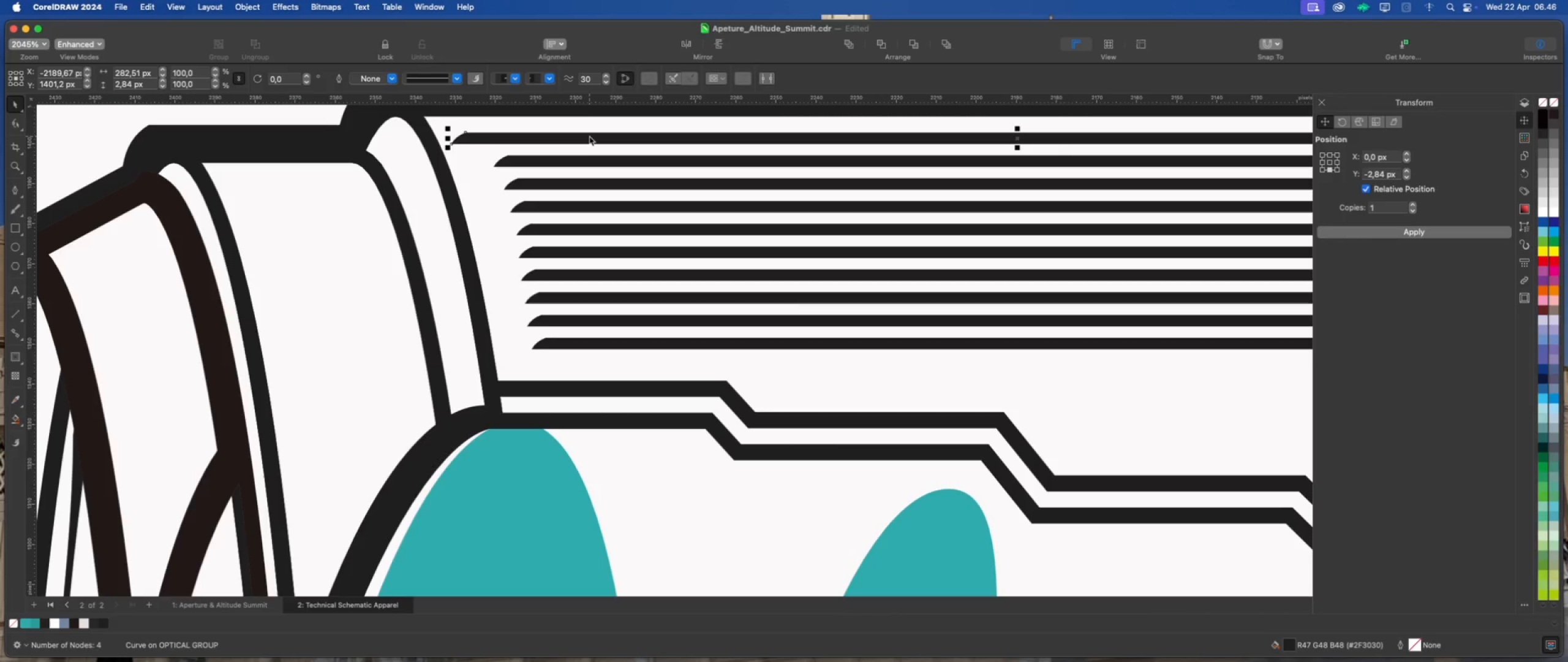 
key(ArrowRight)
 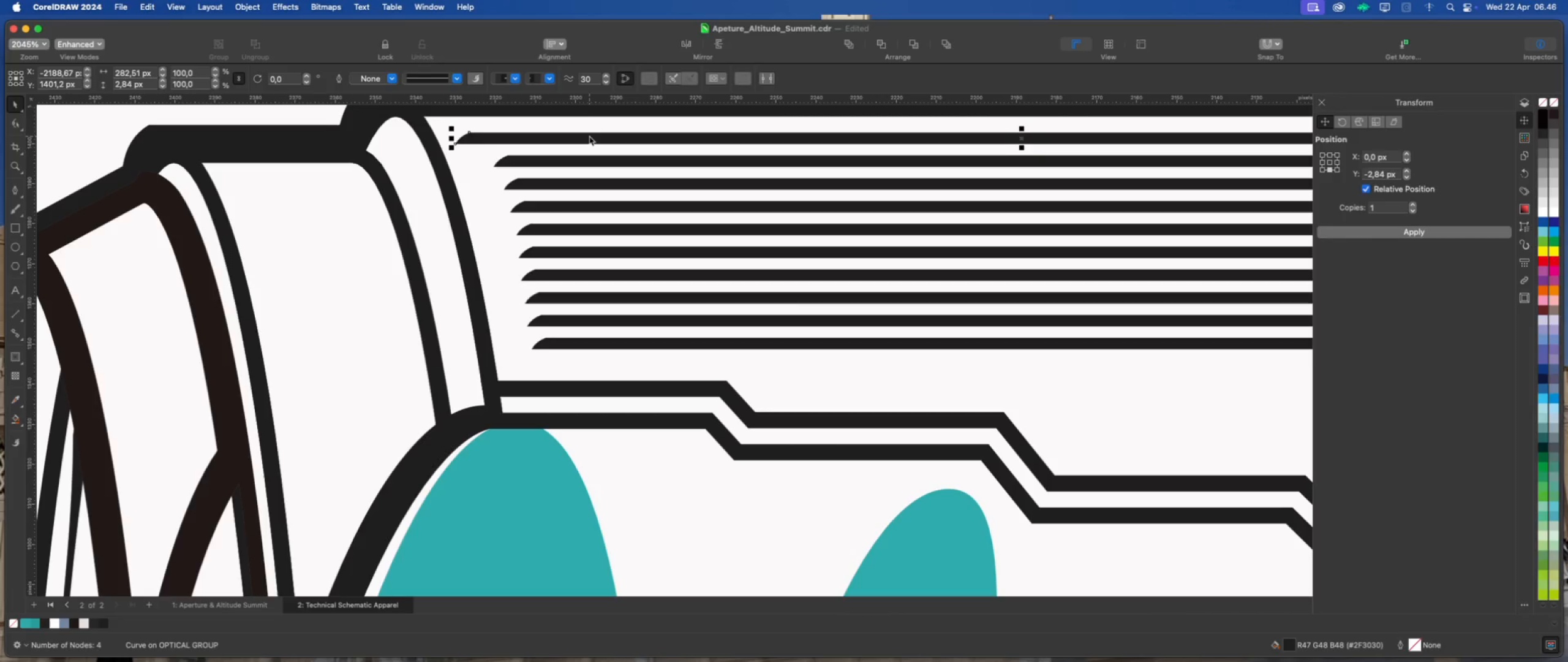 
key(ArrowRight)
 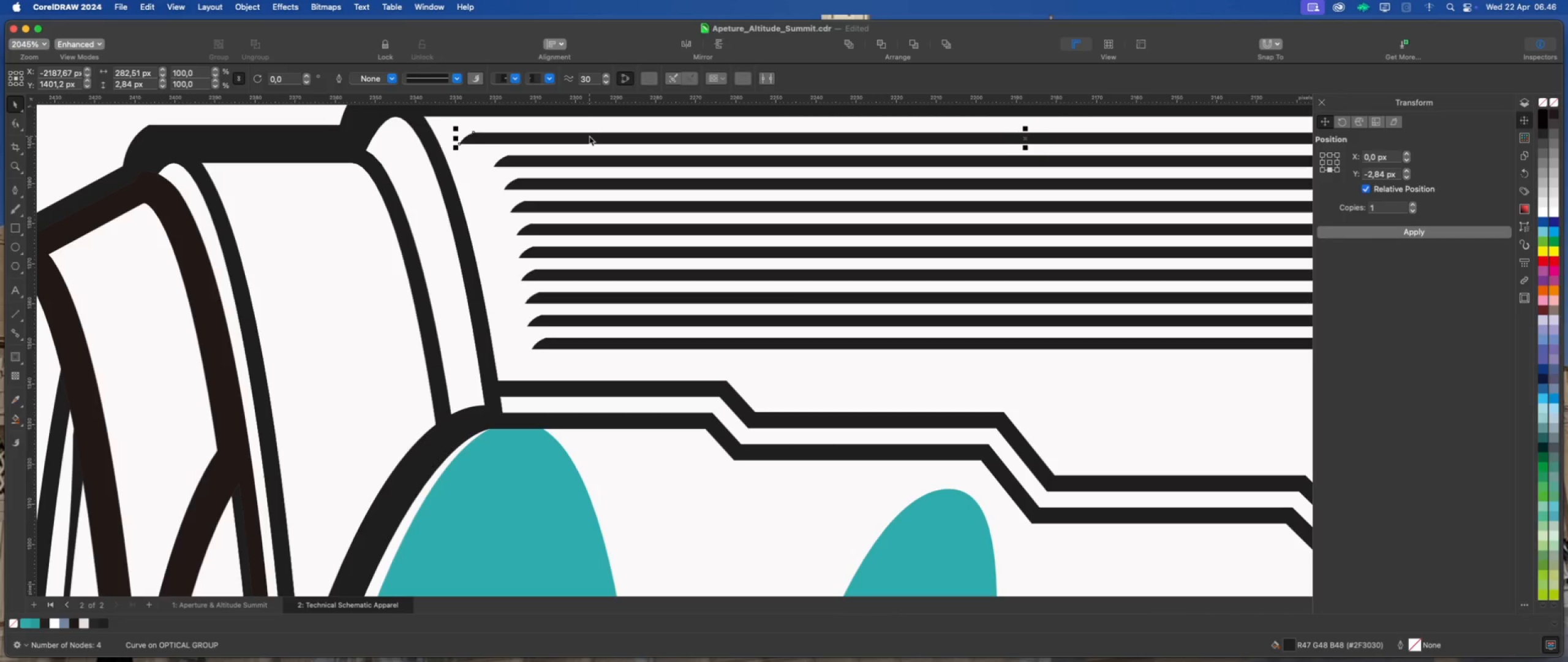 
key(ArrowRight)
 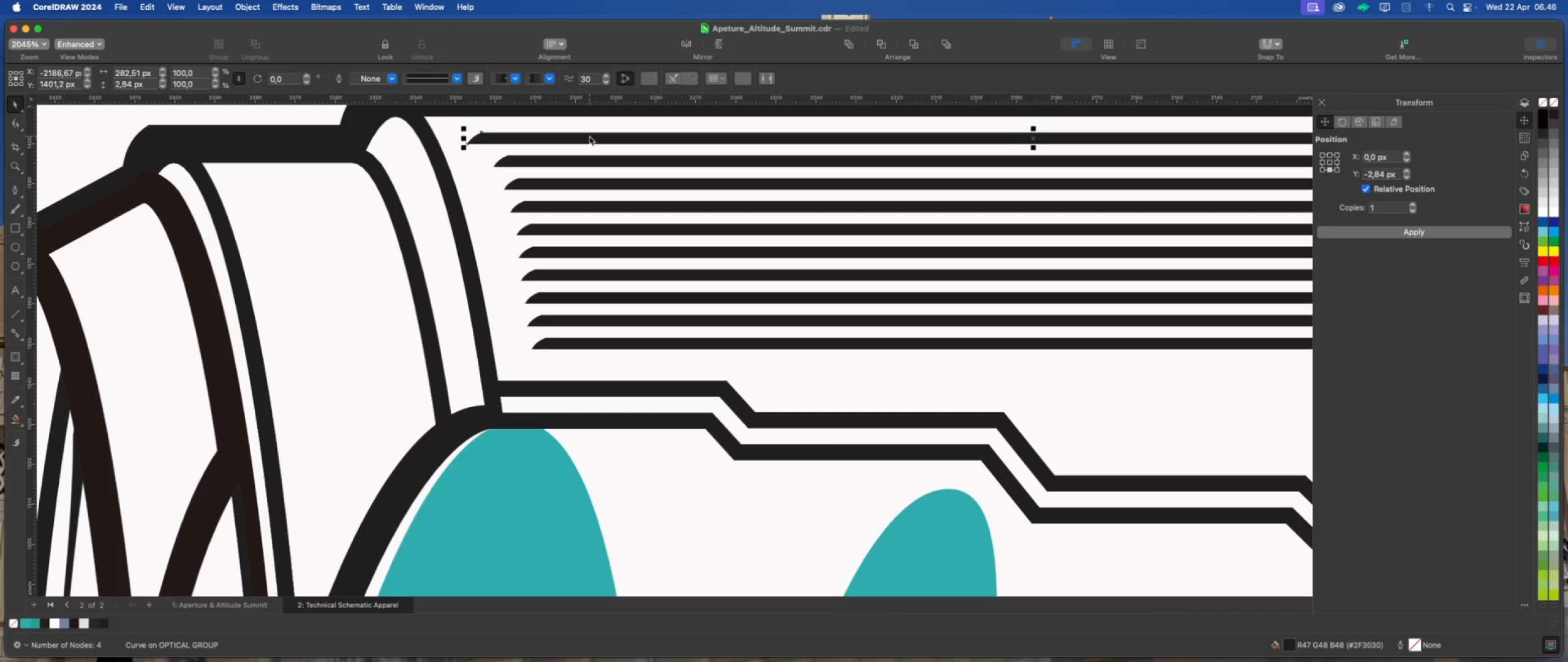 
key(ArrowRight)
 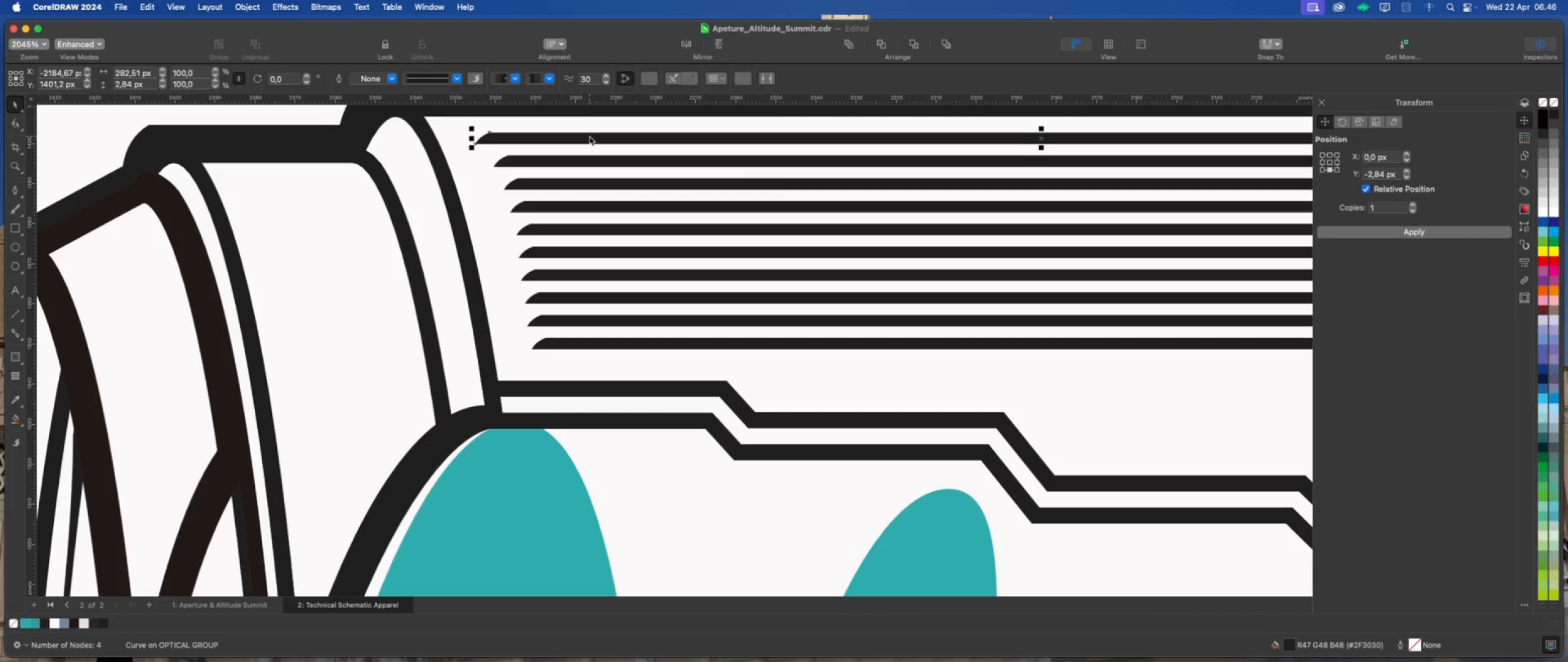 
key(ArrowRight)
 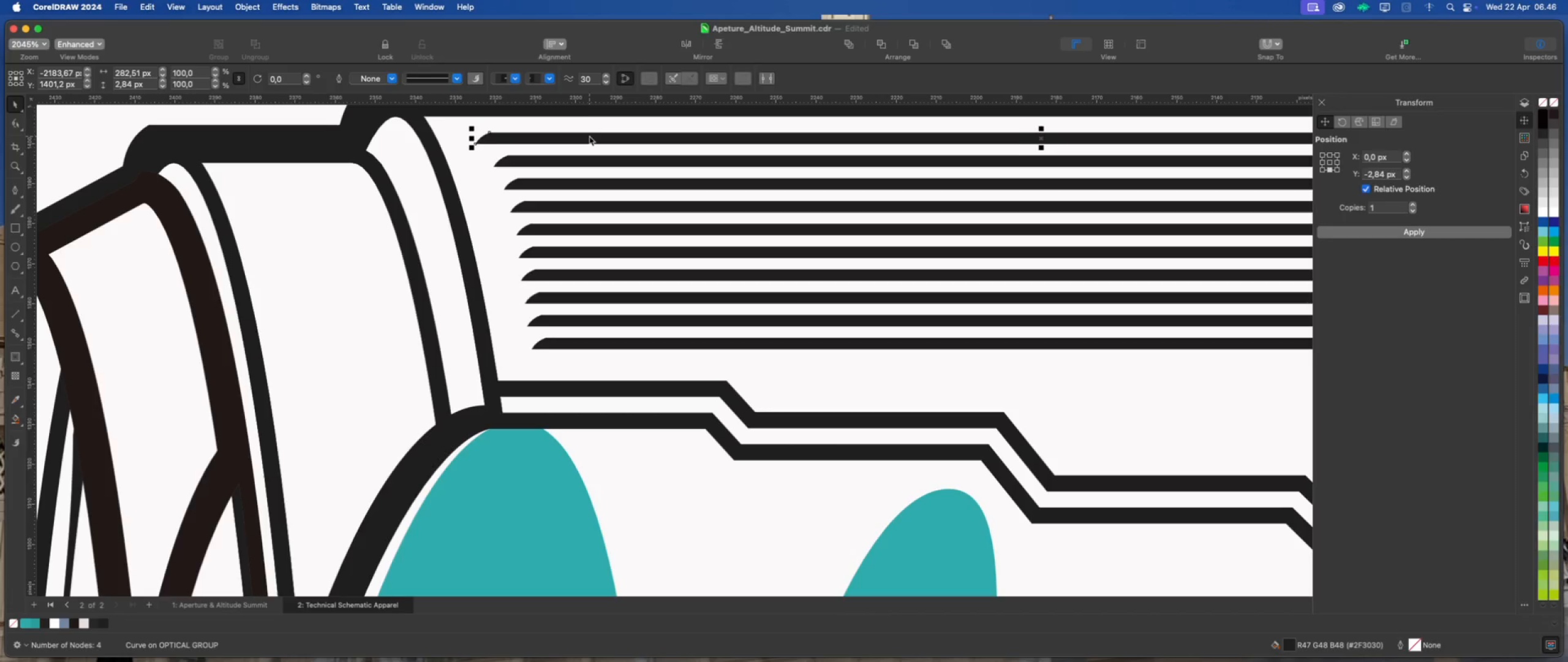 
key(ArrowRight)
 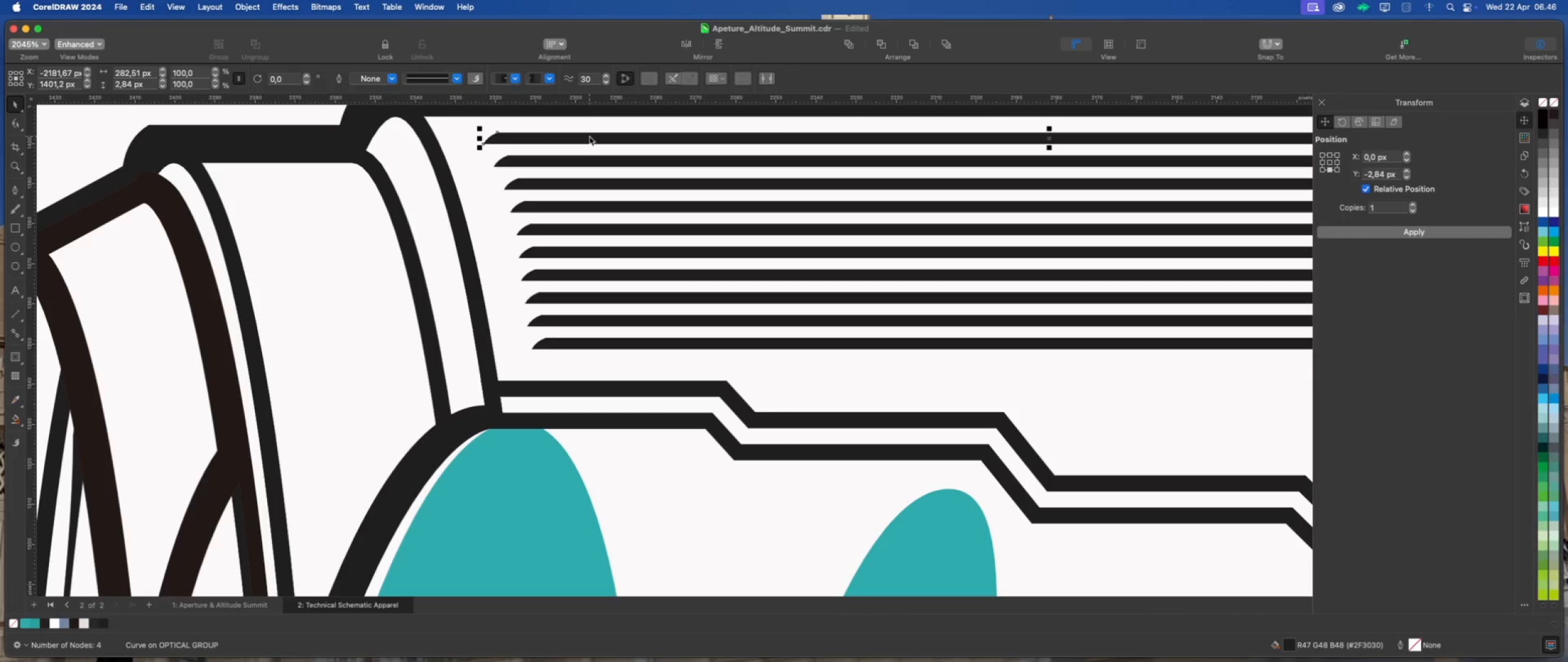 
scroll: coordinate [553, 219], scroll_direction: down, amount: 8.0
 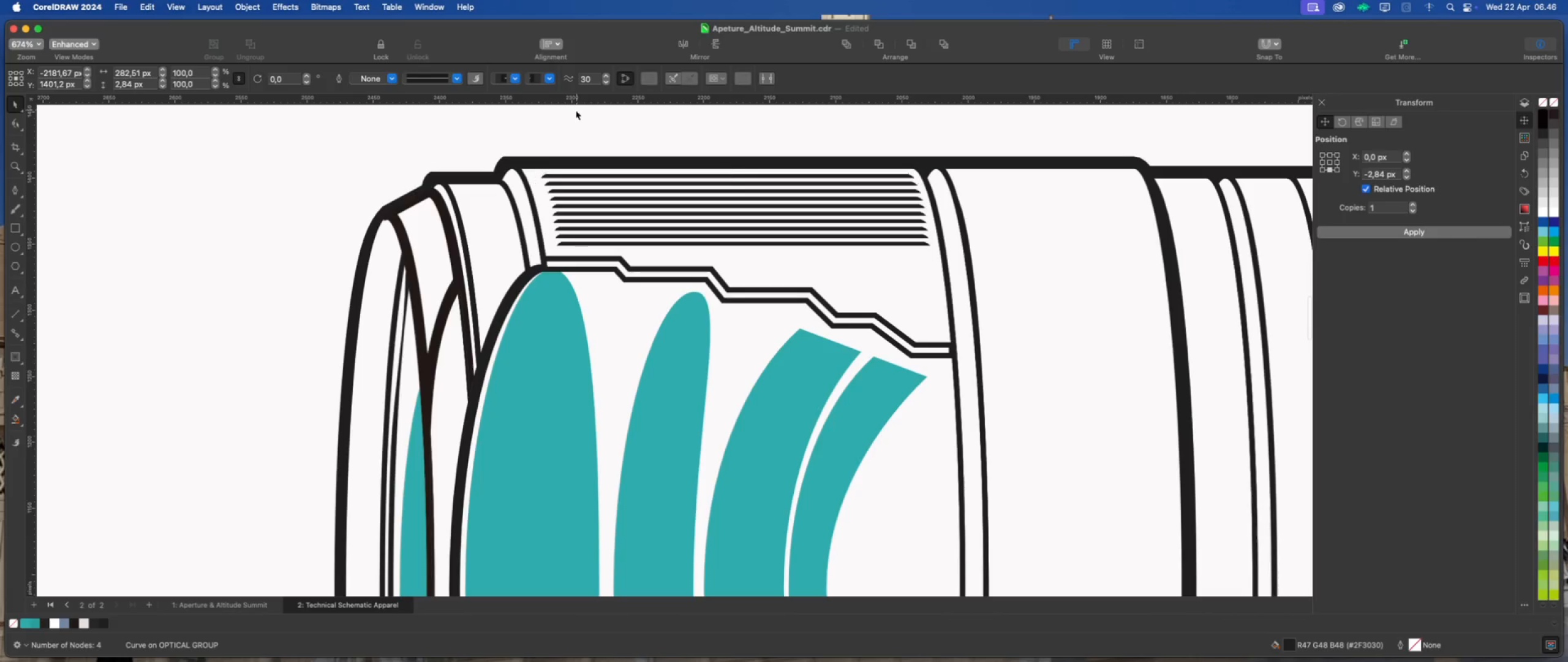 
left_click_drag(start_coordinate=[531, 132], to_coordinate=[936, 278])
 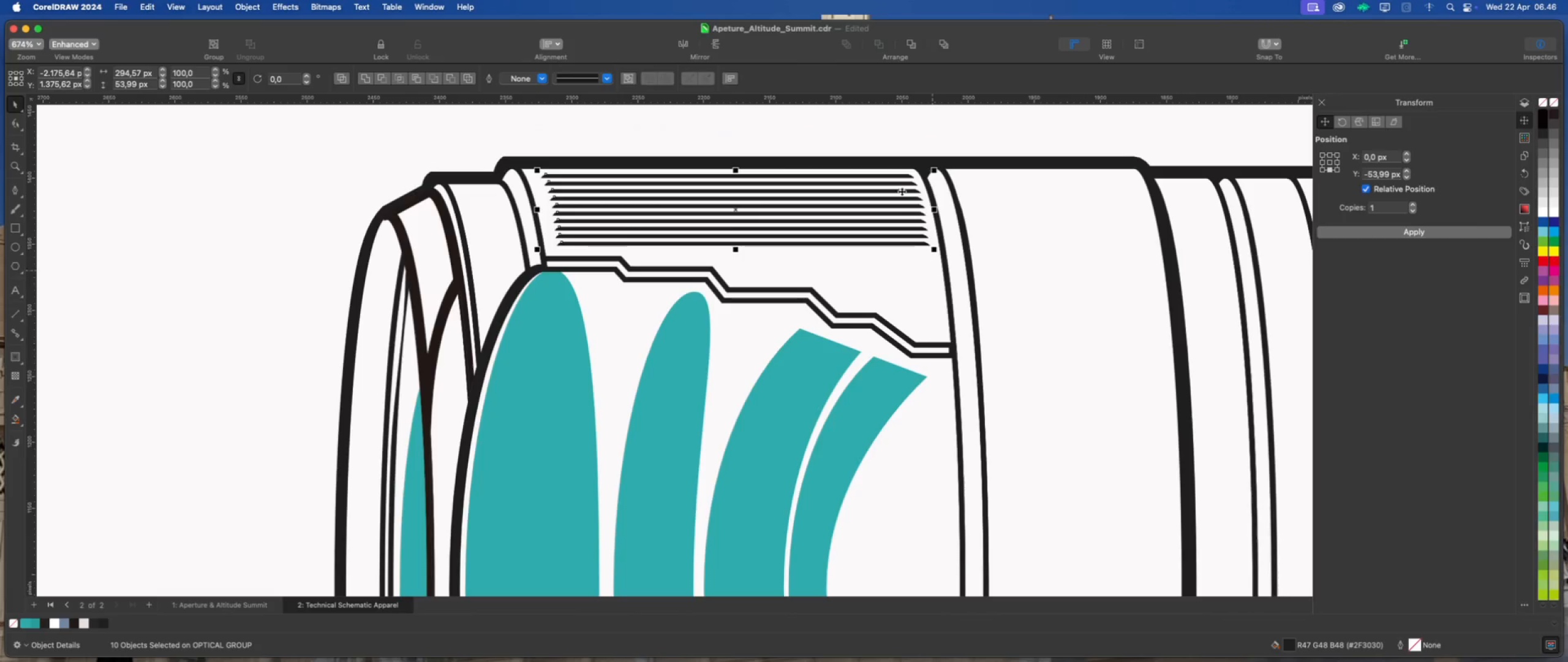 
left_click([874, 121])
 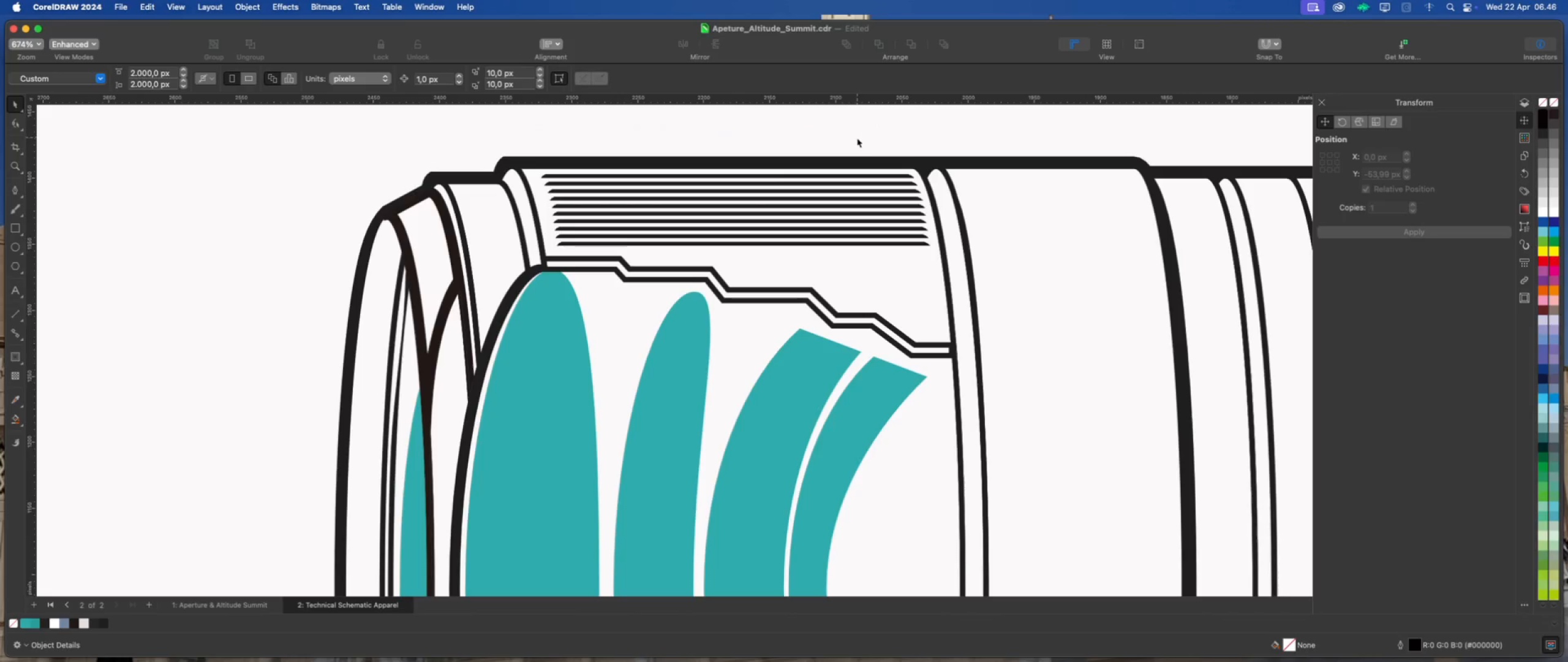 
scroll: coordinate [856, 139], scroll_direction: down, amount: 1.0
 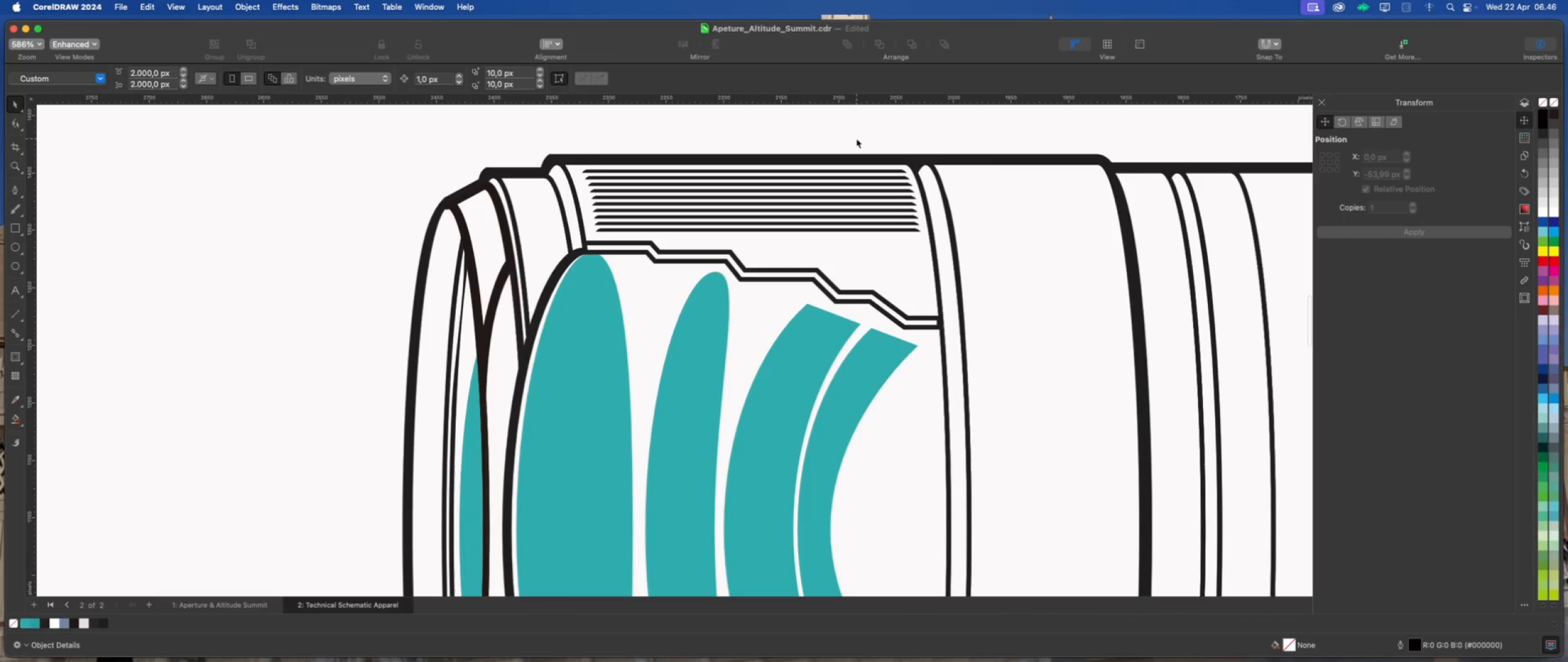 
scroll: coordinate [856, 139], scroll_direction: up, amount: 1.0
 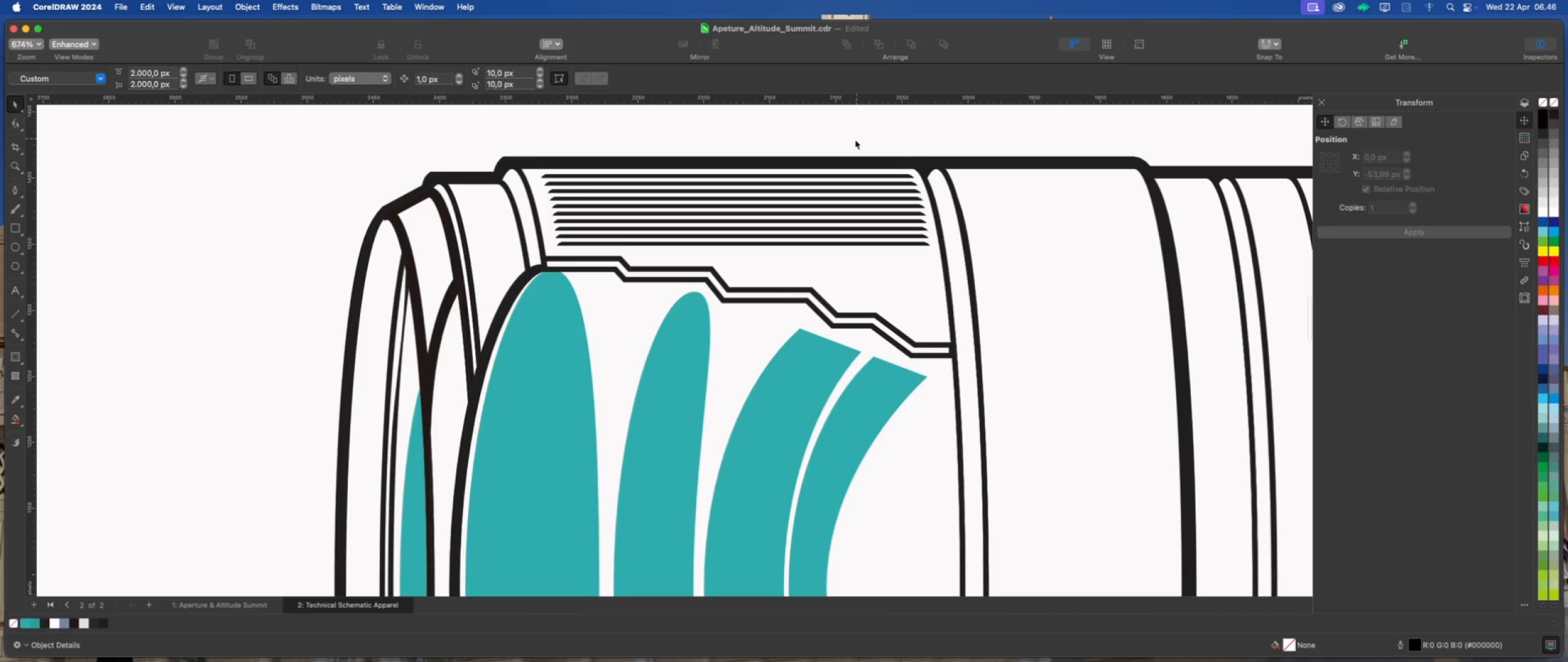 
scroll: coordinate [835, 152], scroll_direction: down, amount: 5.0
 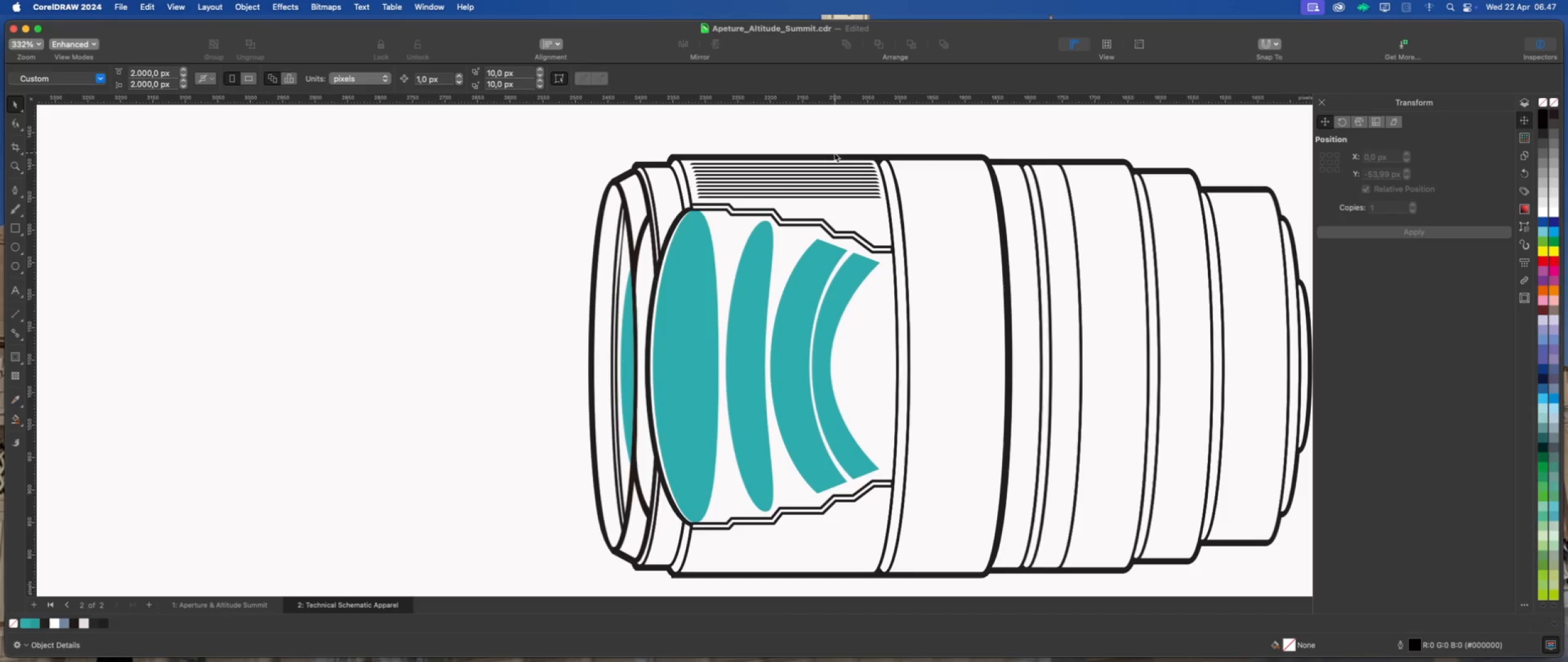 
wait(6.46)
 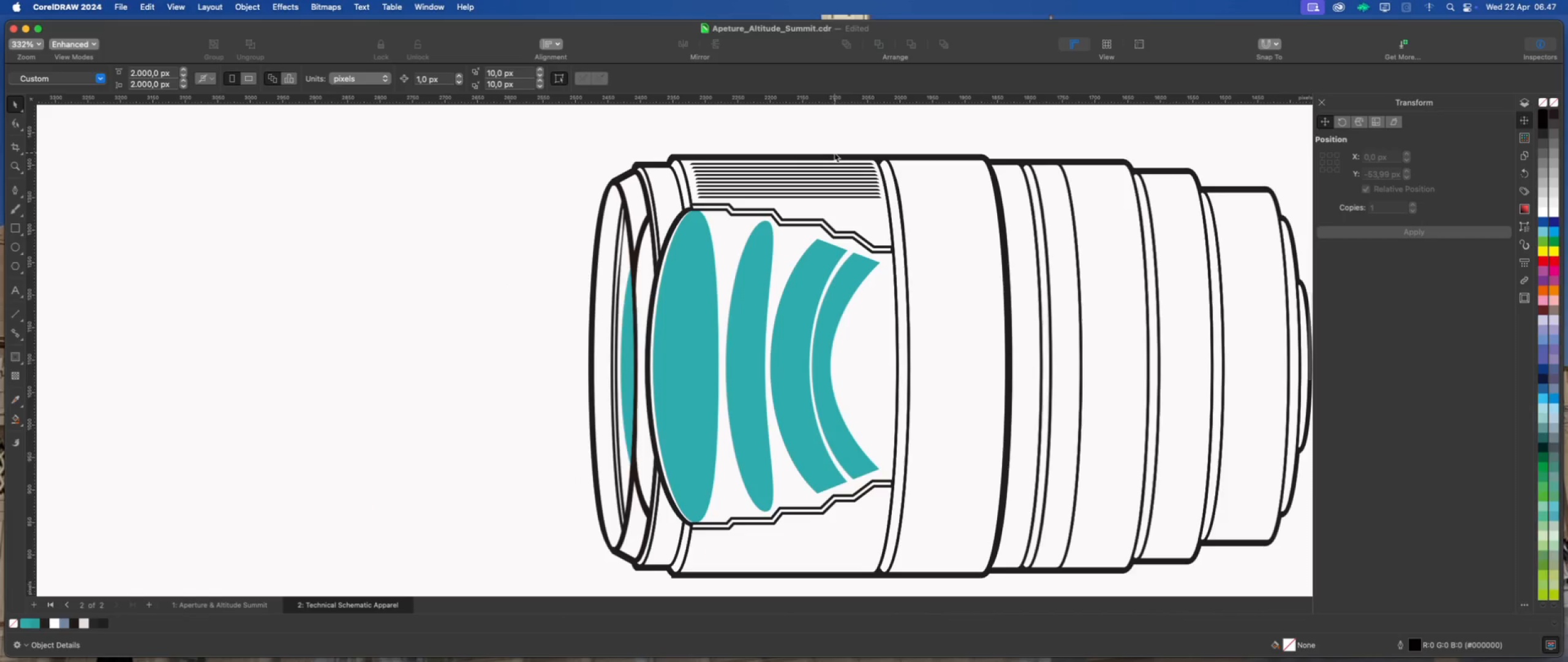 
scroll: coordinate [698, 169], scroll_direction: up, amount: 6.0
 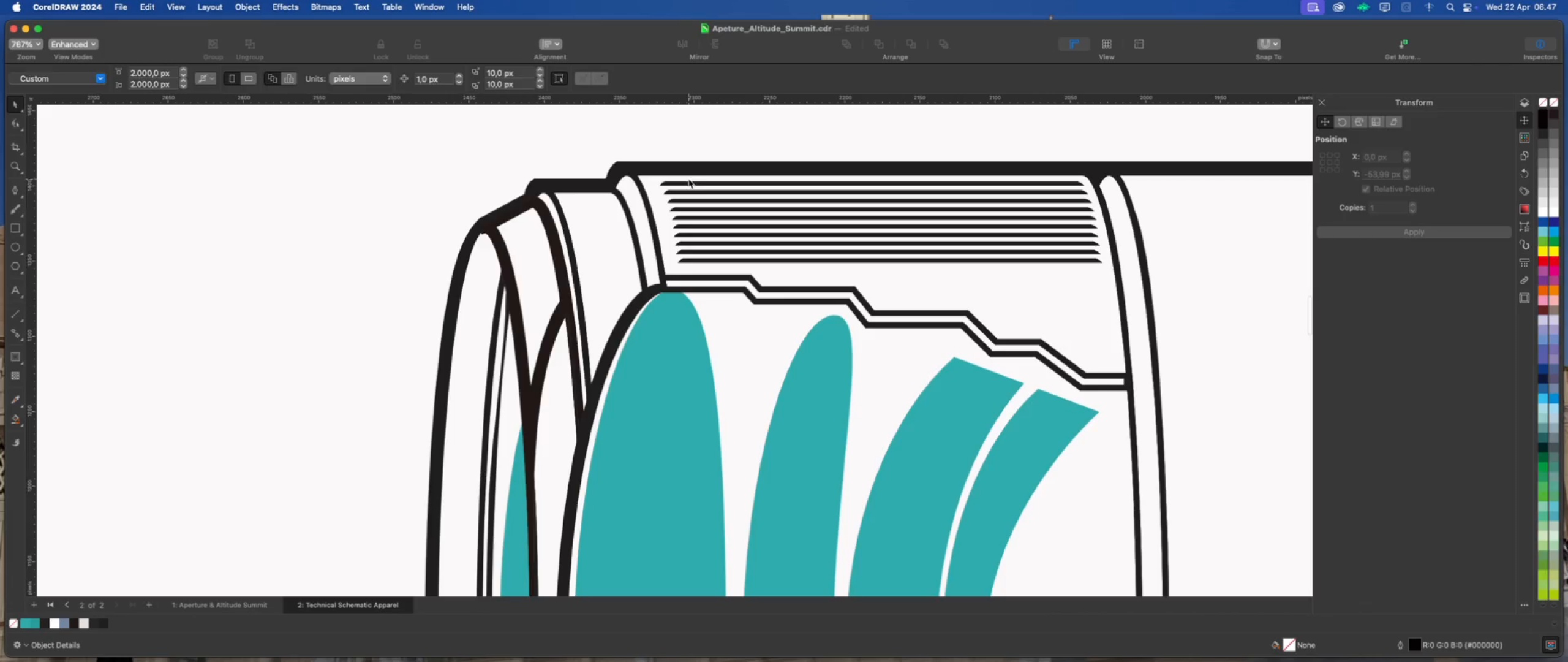 
left_click([689, 183])
 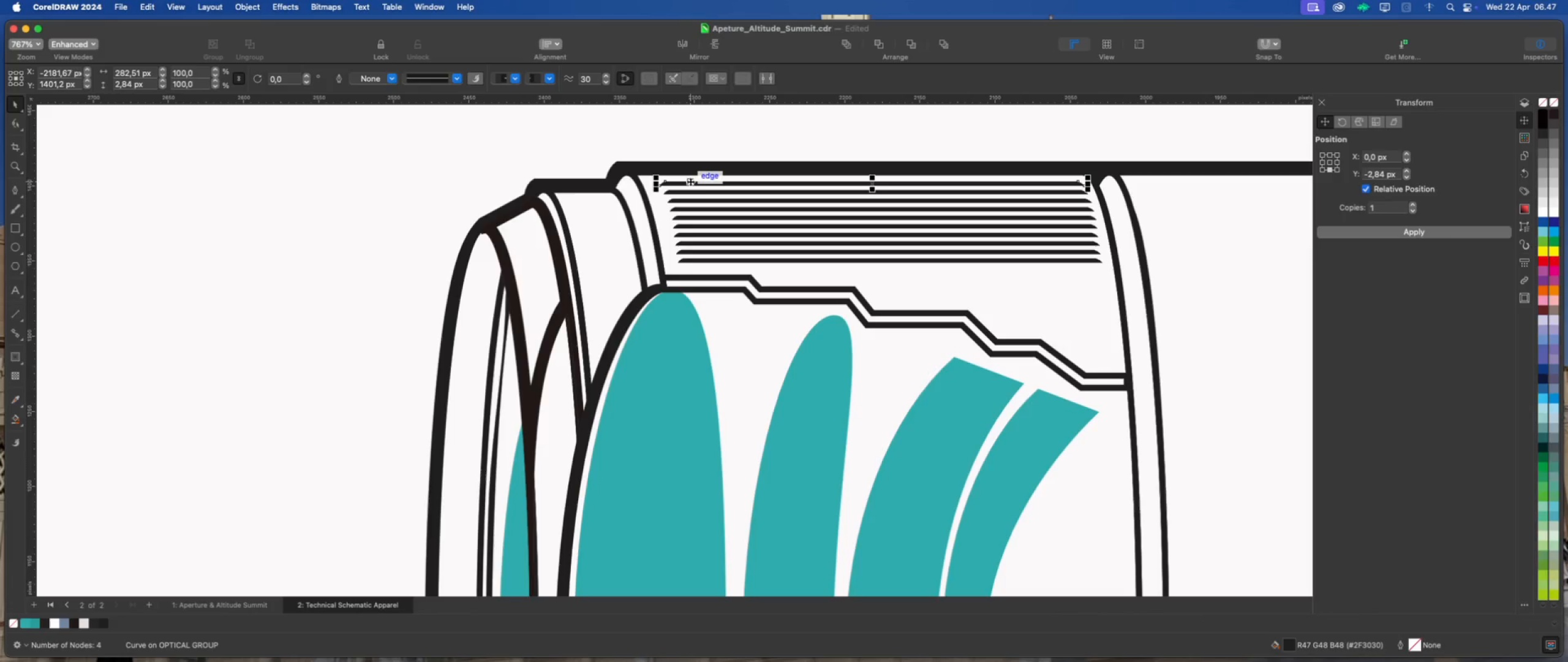 
key(ArrowLeft)
 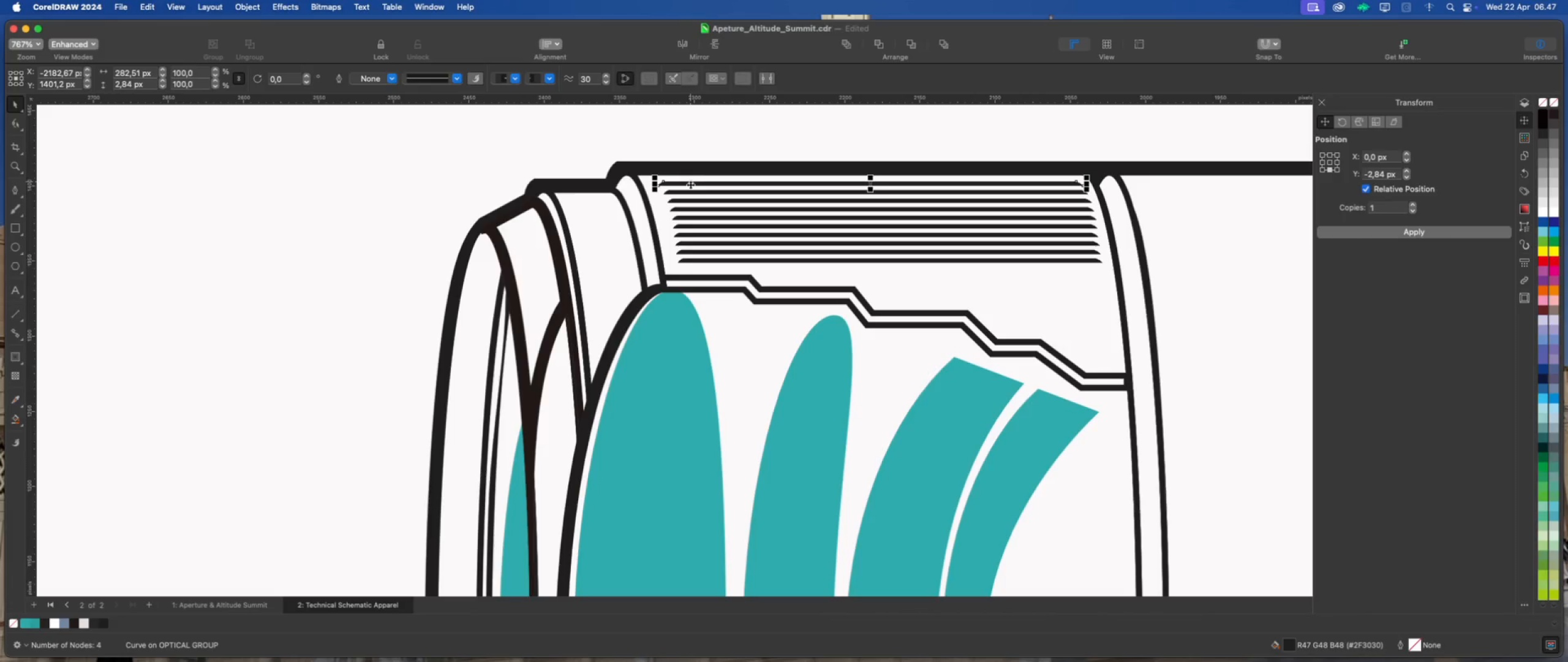 
left_click([690, 192])
 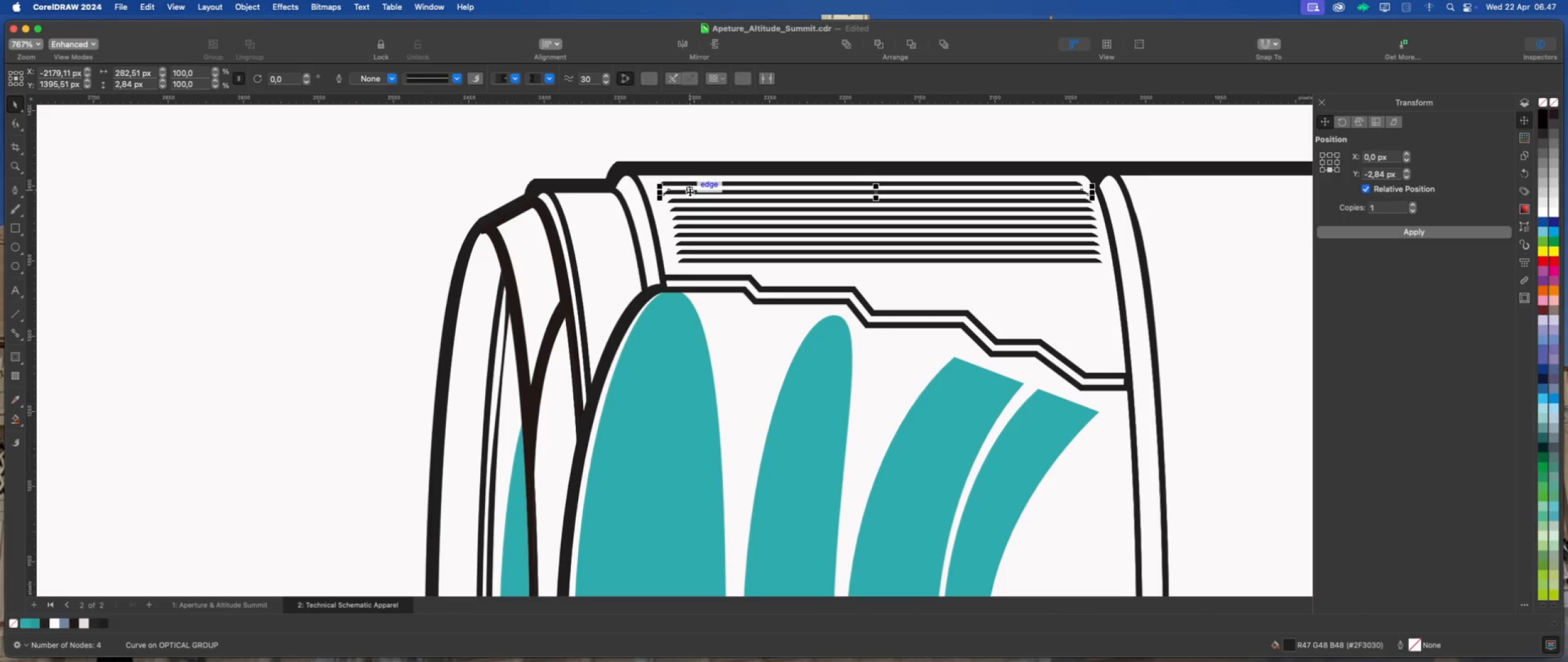 
key(ArrowLeft)
 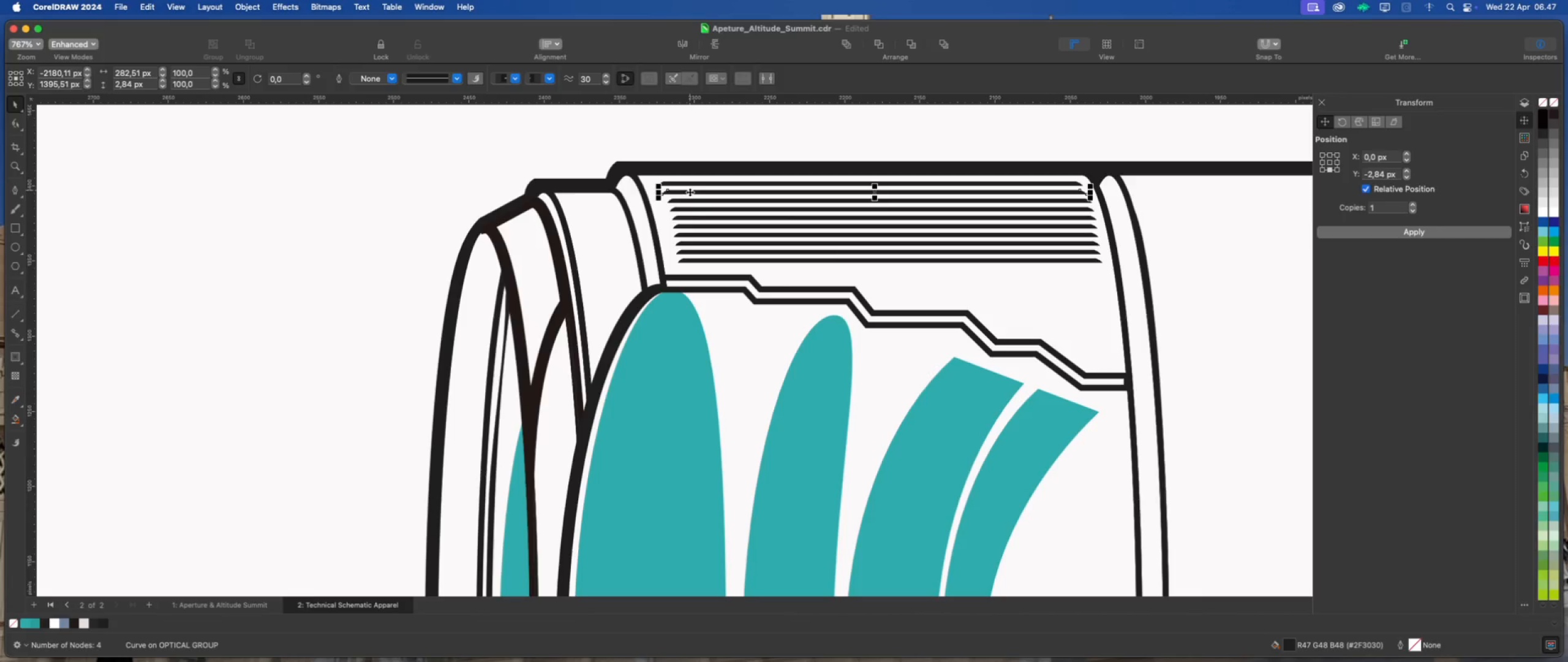 
left_click([690, 203])
 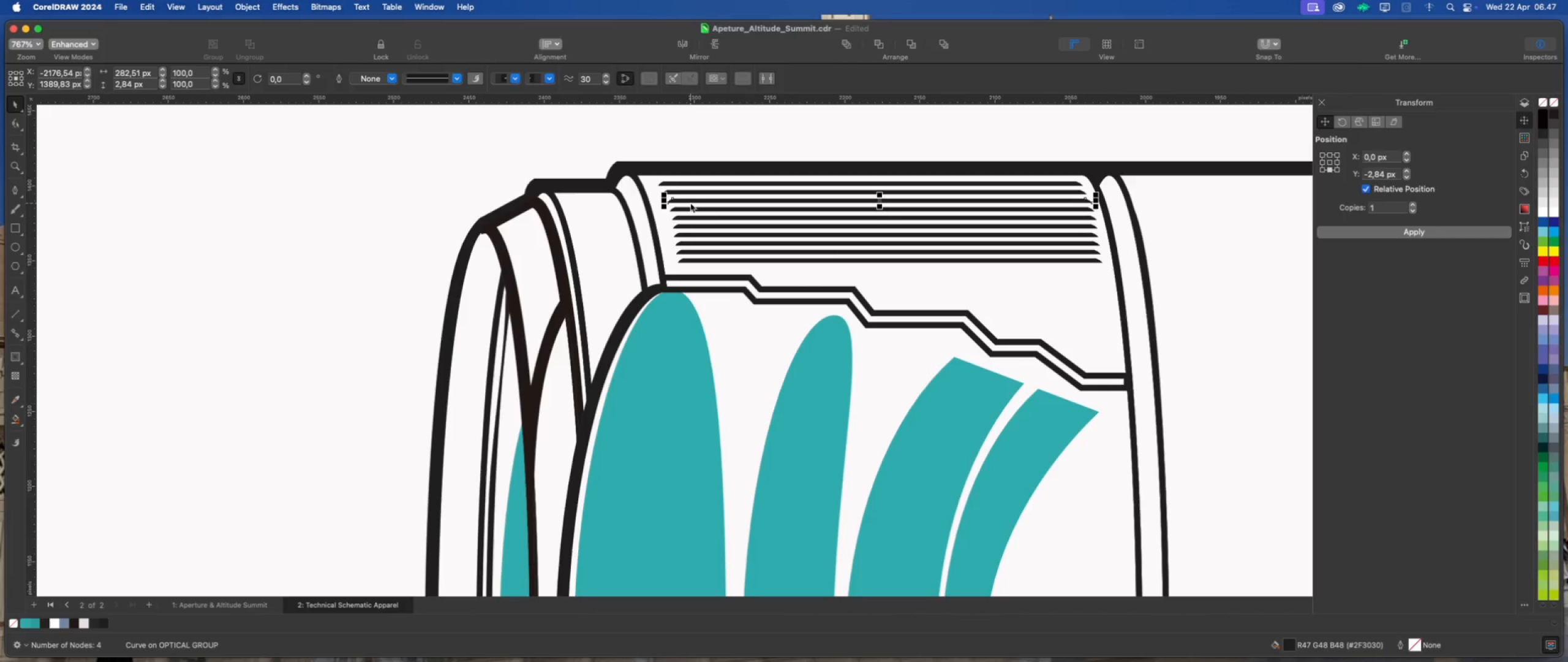 
key(ArrowLeft)
 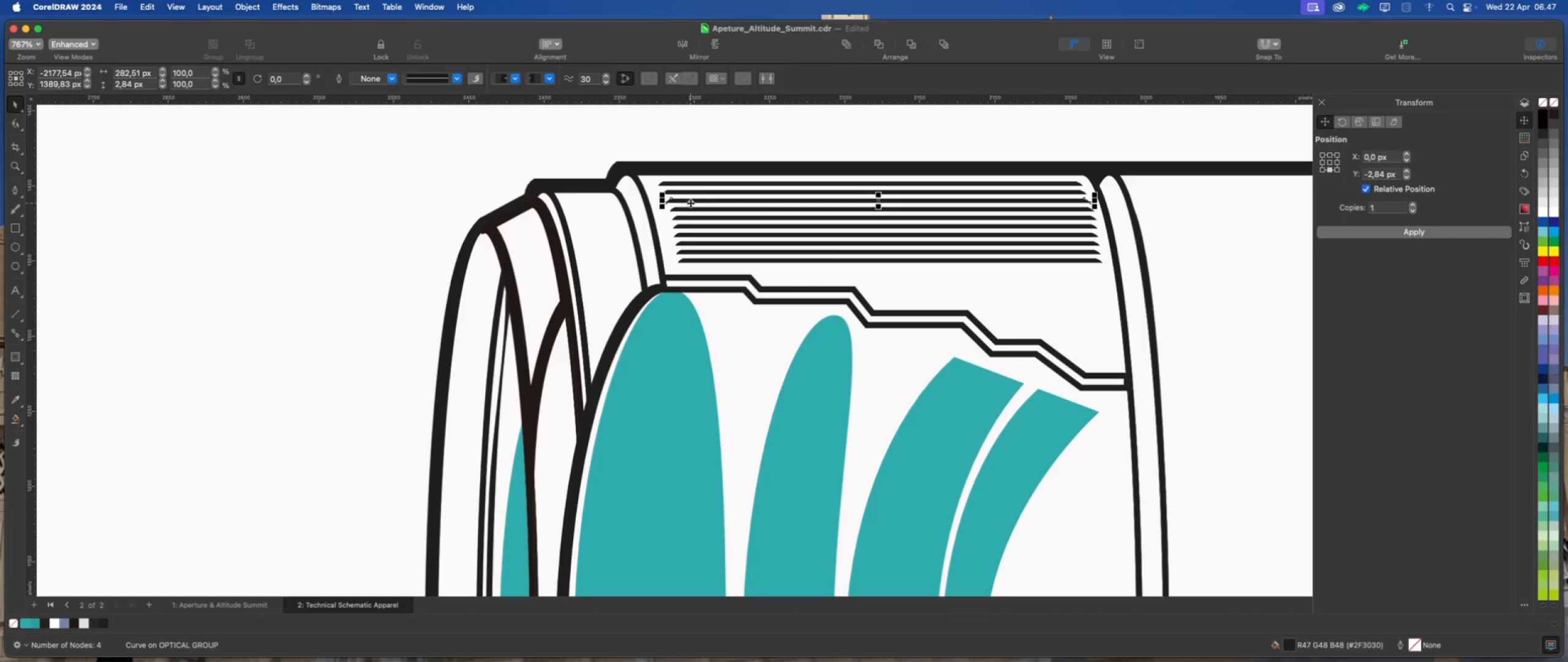 
left_click([690, 207])
 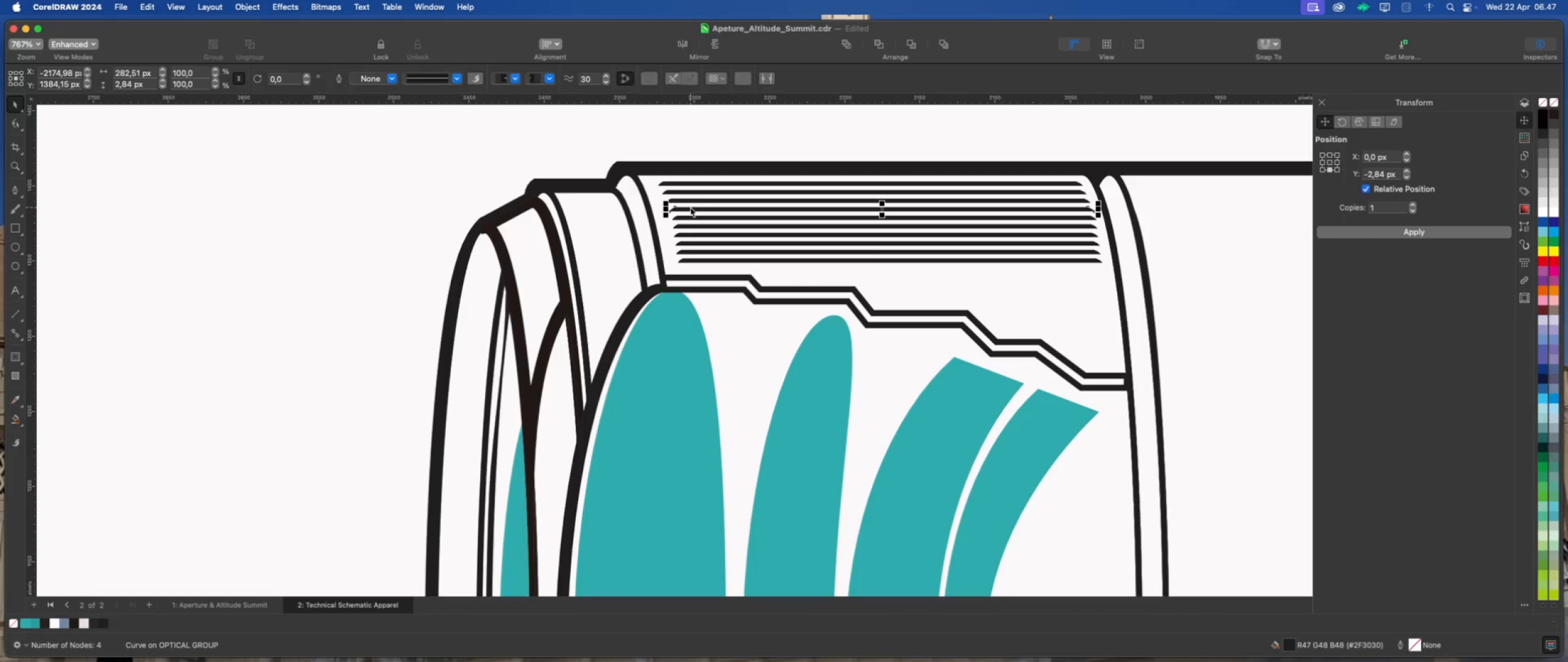 
left_click([723, 130])
 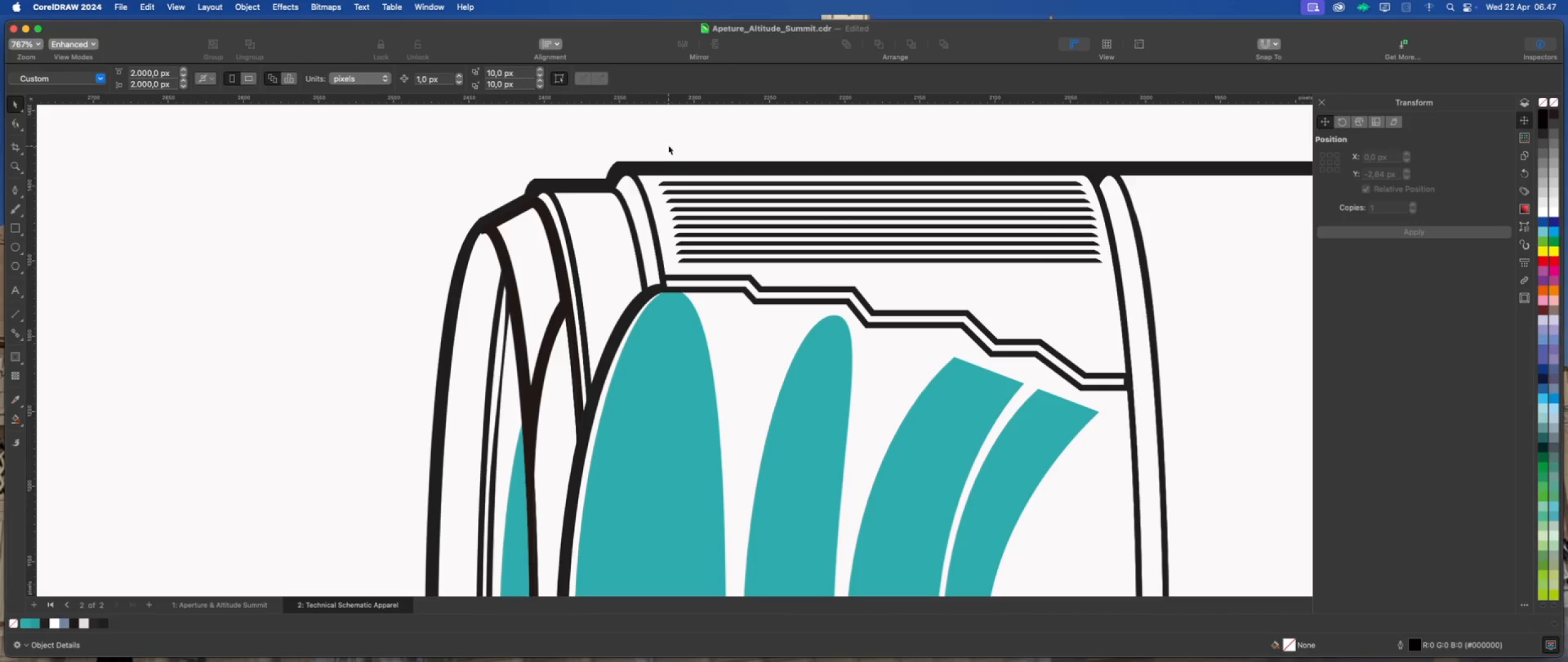 
left_click_drag(start_coordinate=[647, 144], to_coordinate=[1123, 288])
 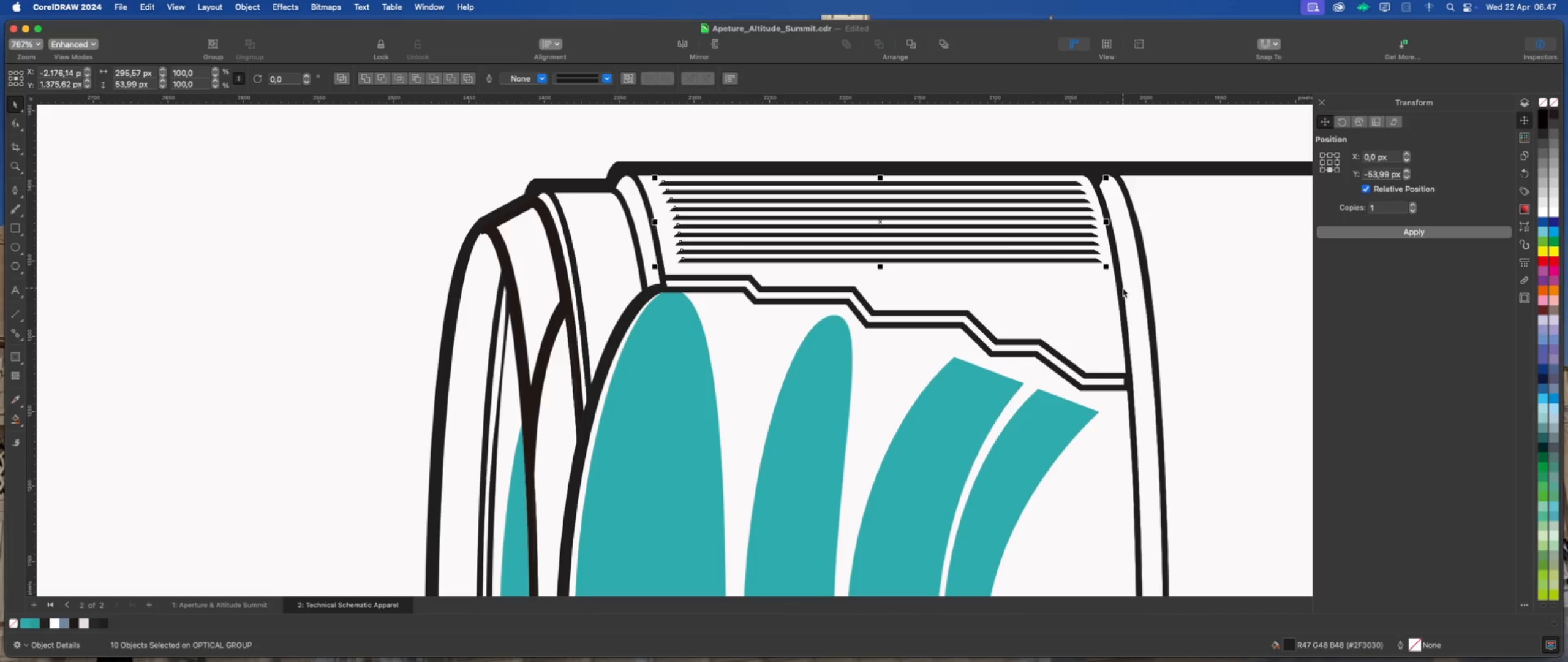 
scroll: coordinate [910, 230], scroll_direction: down, amount: 2.0
 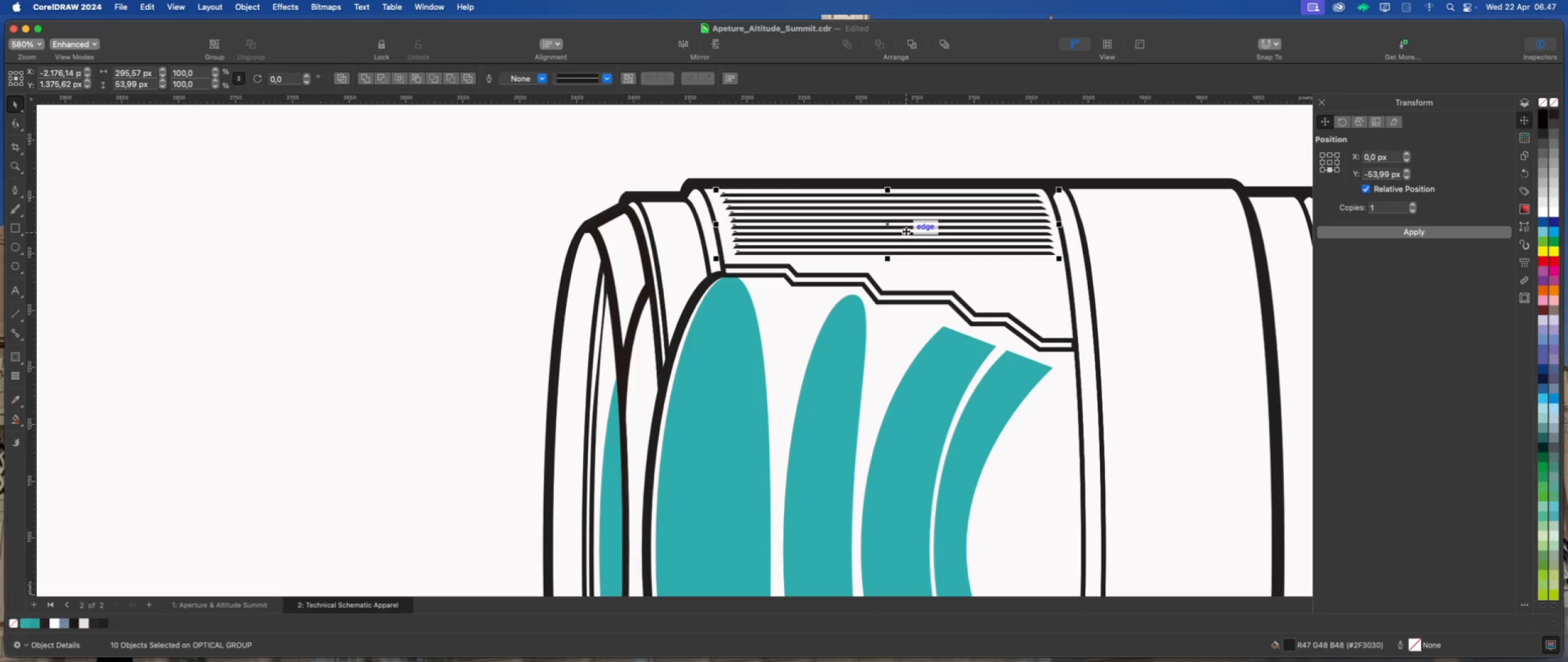 
wait(6.48)
 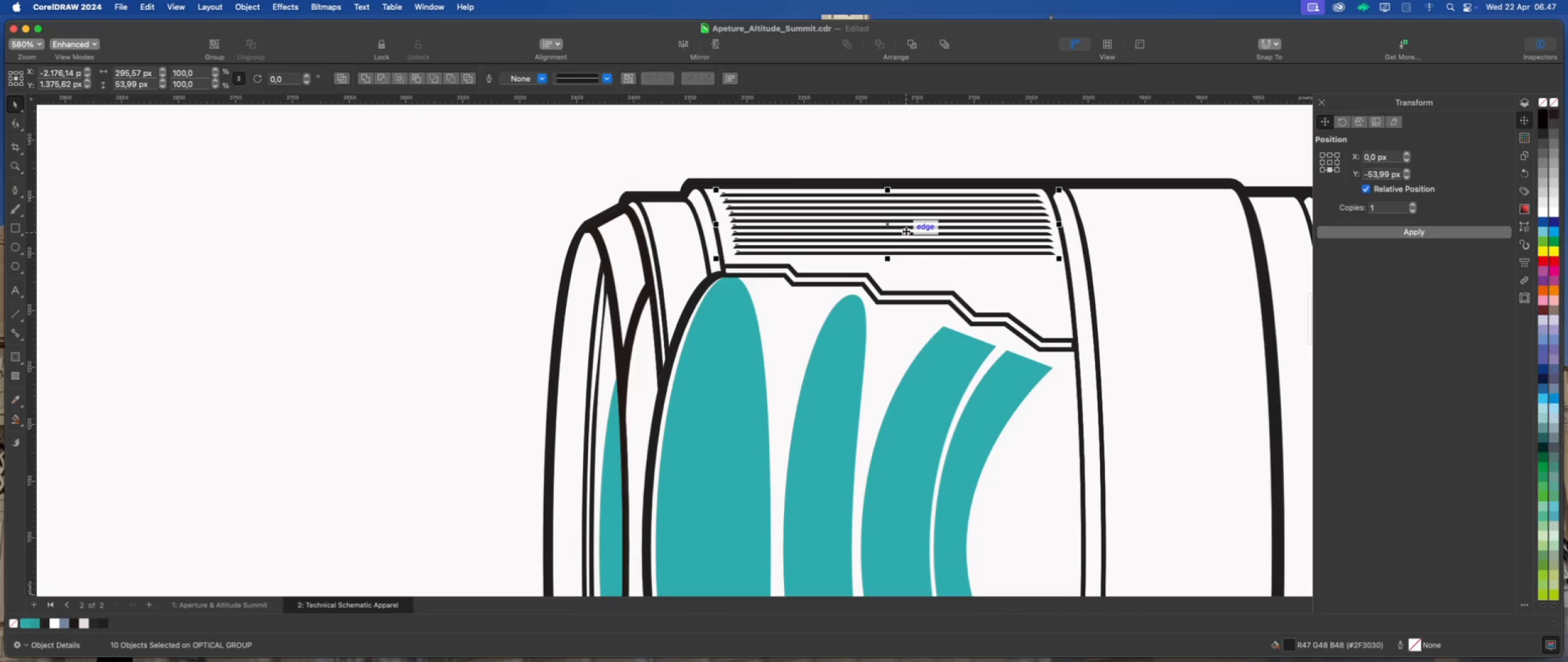 
key(Meta+G)
 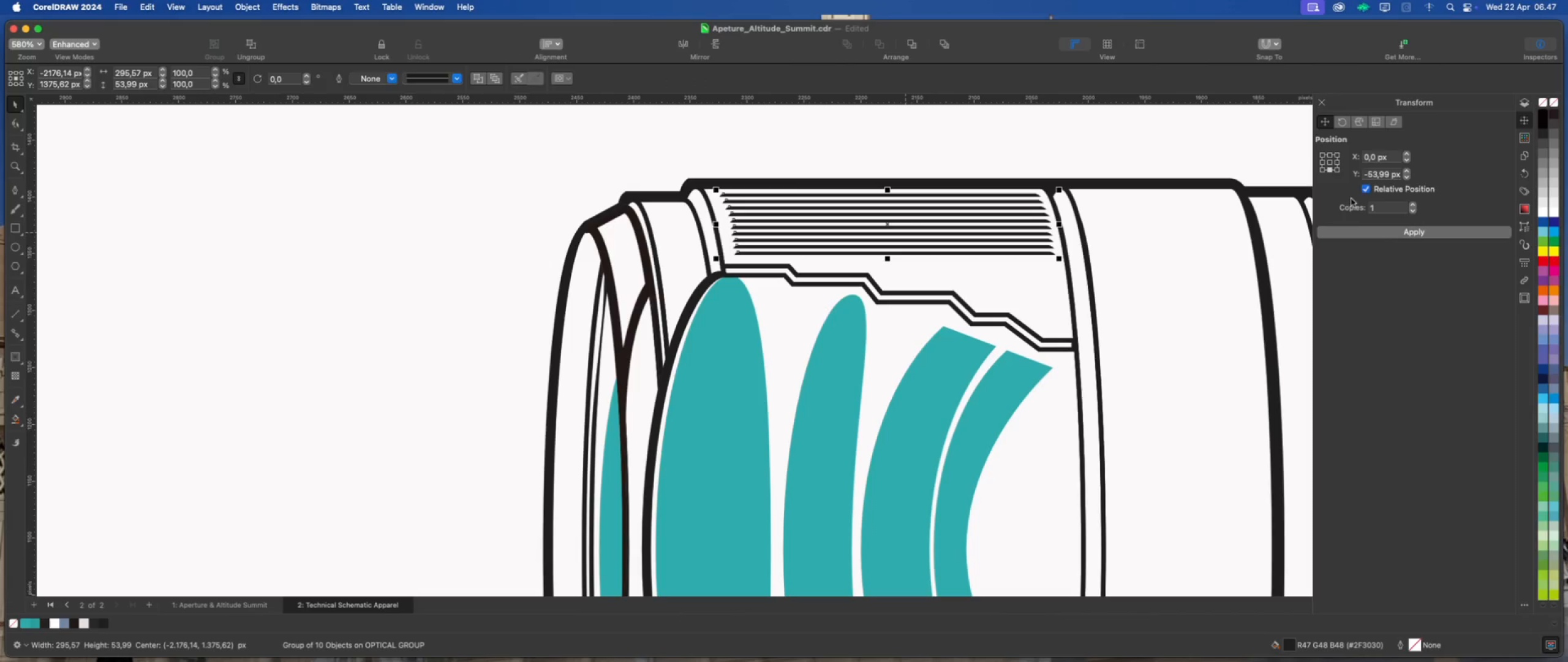 
left_click([1354, 235])
 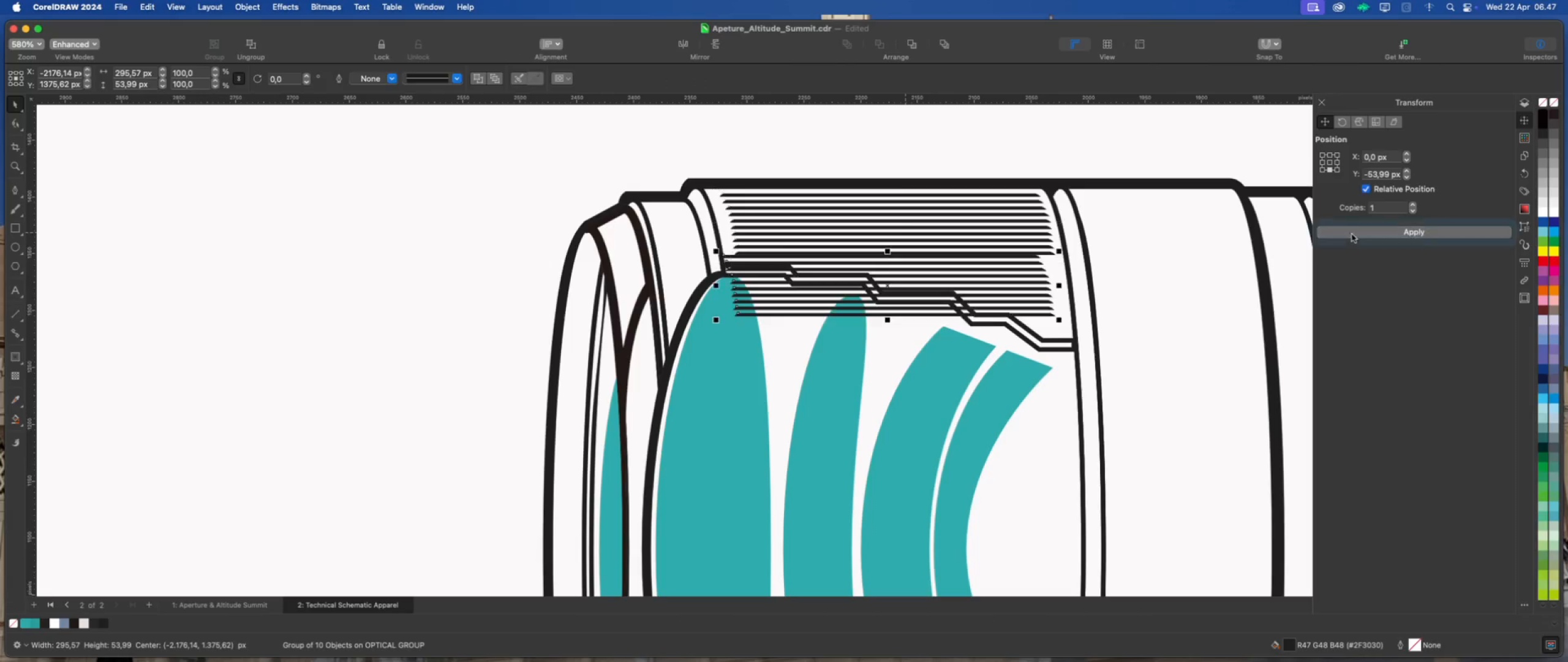 
scroll: coordinate [715, 200], scroll_direction: down, amount: 7.0
 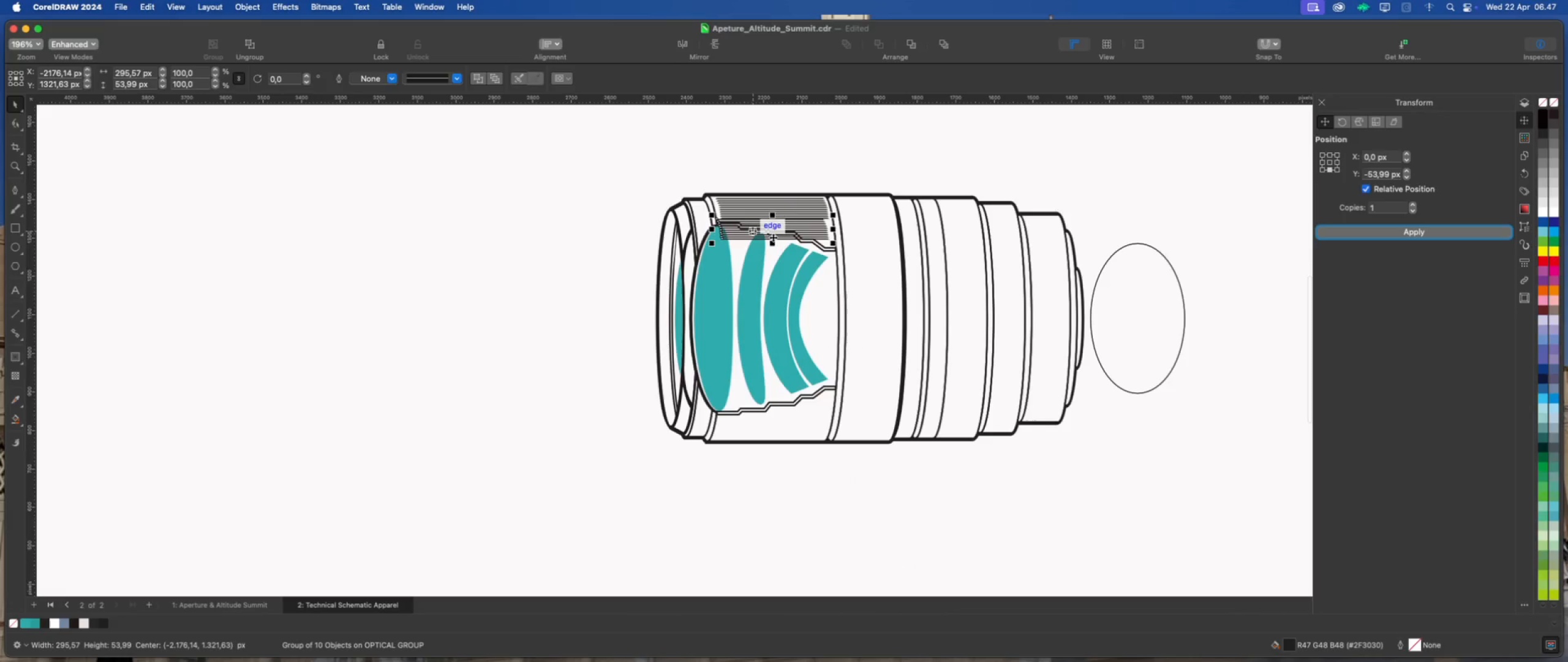 
left_click_drag(start_coordinate=[774, 230], to_coordinate=[763, 429])
 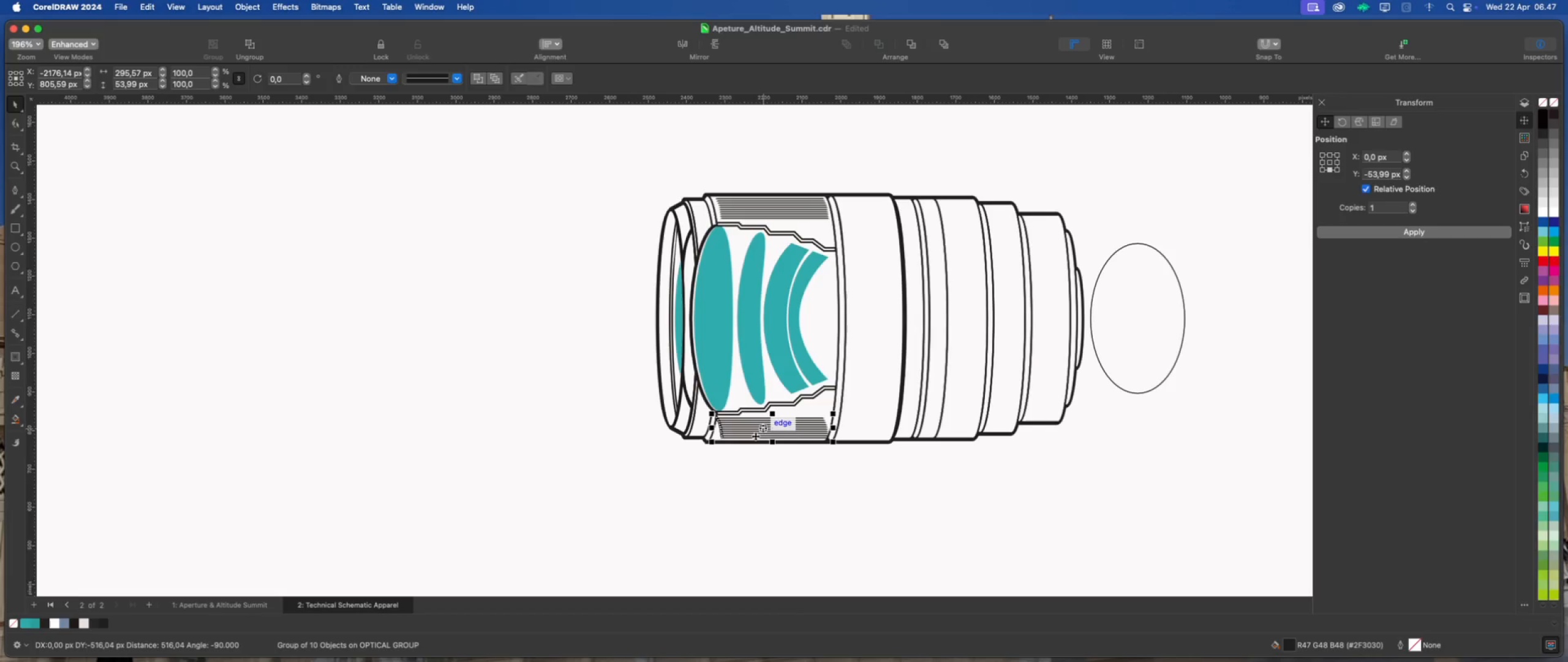 
hold_key(key=ShiftLeft, duration=1.31)
 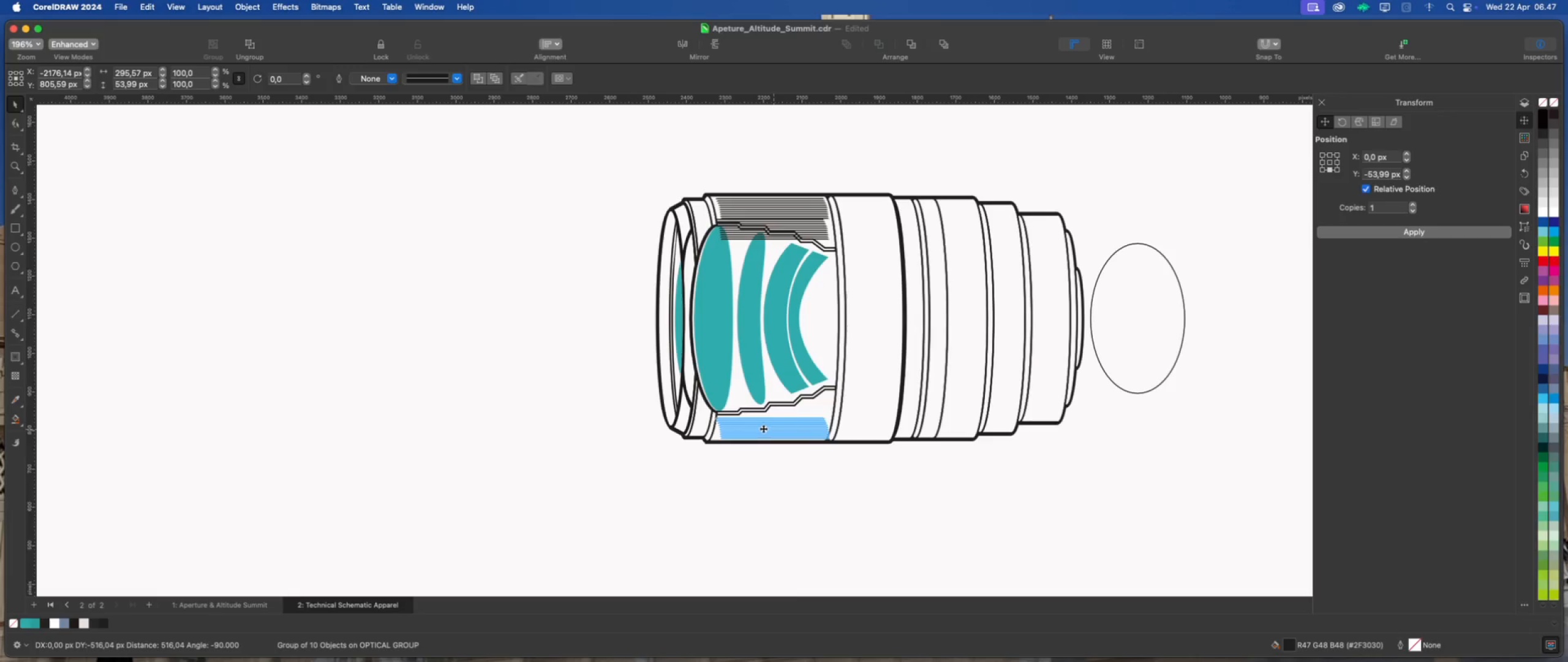 
scroll: coordinate [750, 438], scroll_direction: up, amount: 11.0
 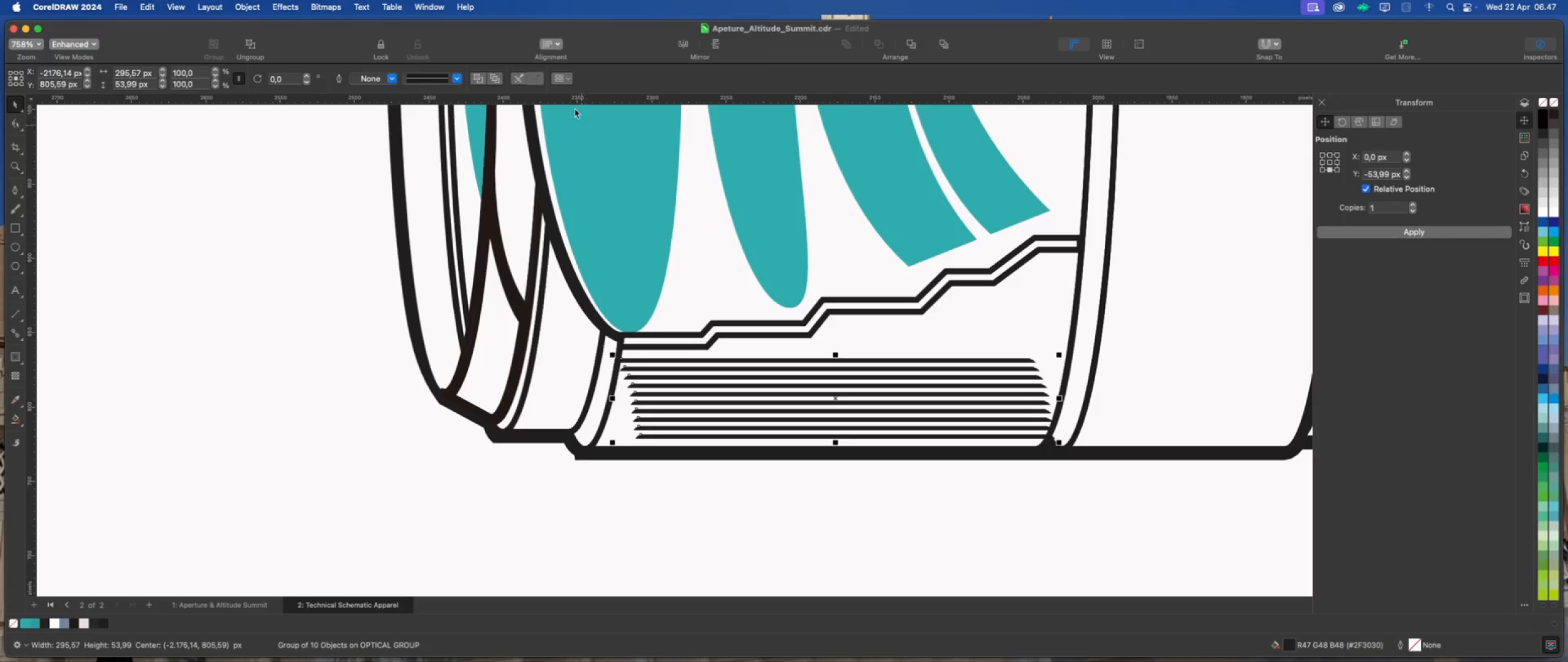 
left_click([723, 45])
 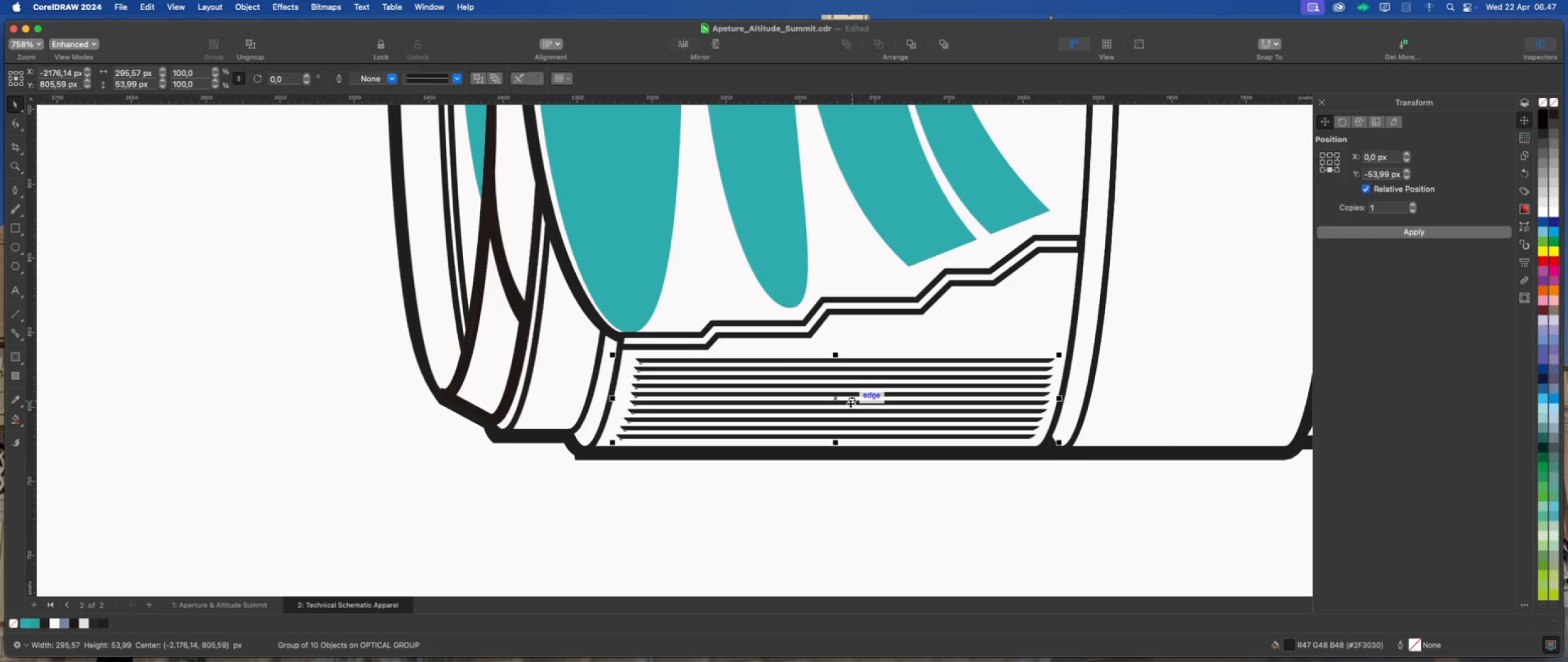 
key(ArrowLeft)
 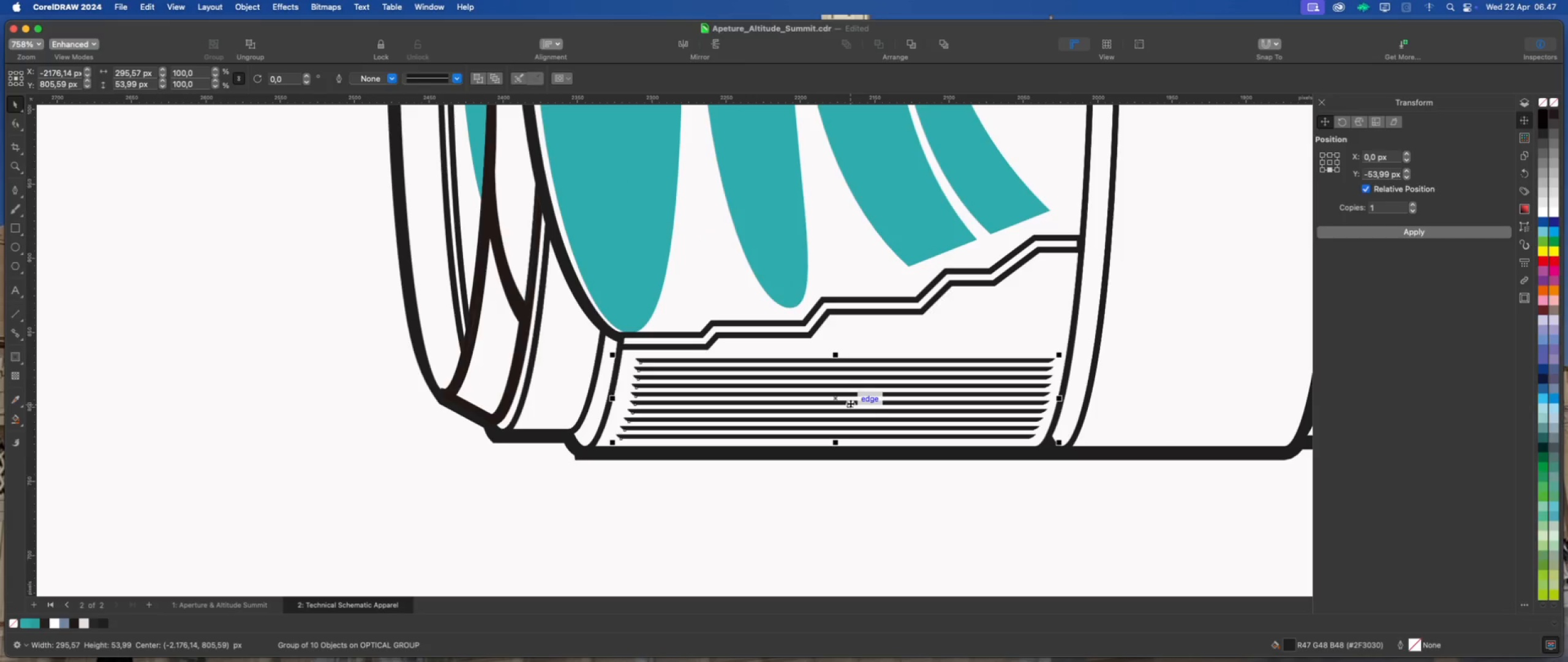 
key(ArrowLeft)
 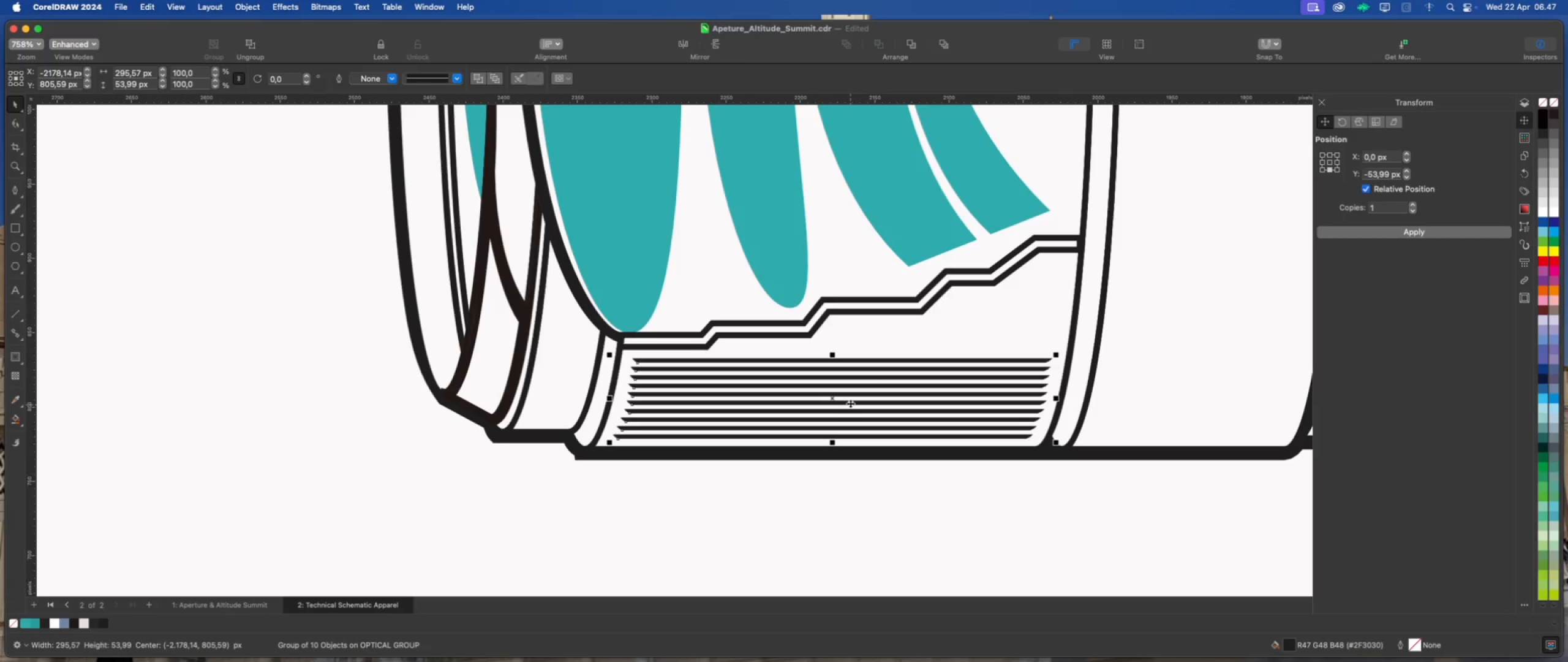 
scroll: coordinate [565, 419], scroll_direction: down, amount: 13.0
 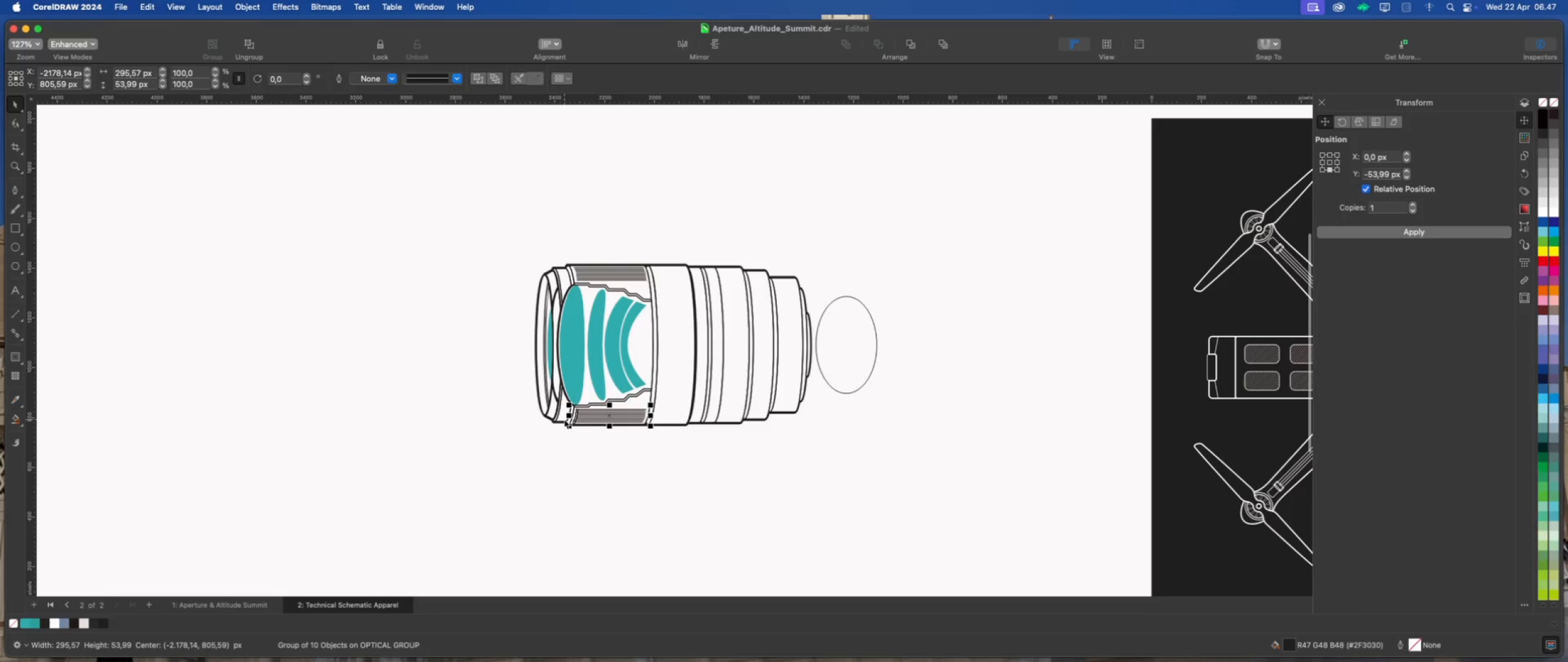 
scroll: coordinate [667, 401], scroll_direction: up, amount: 3.0
 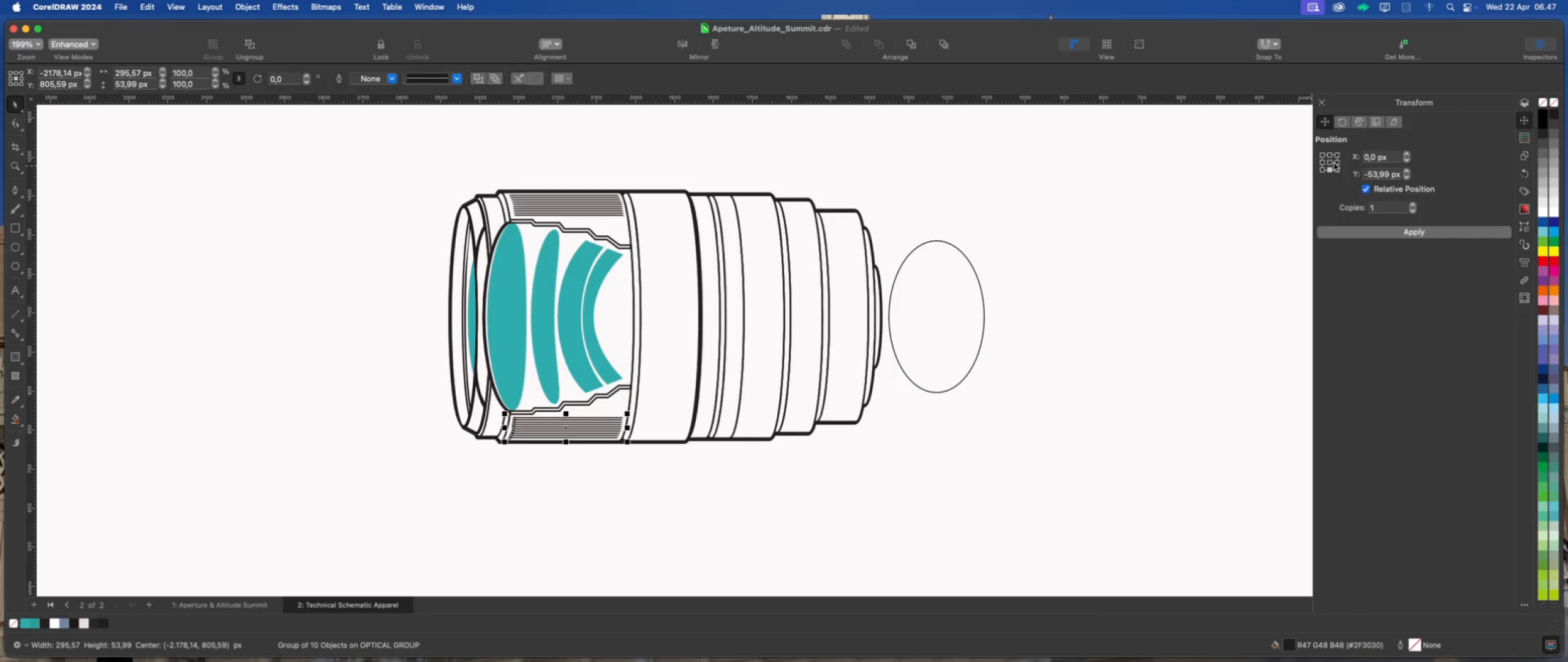 
hold_key(key=ShiftLeft, duration=1.01)
left_click([607, 209])
 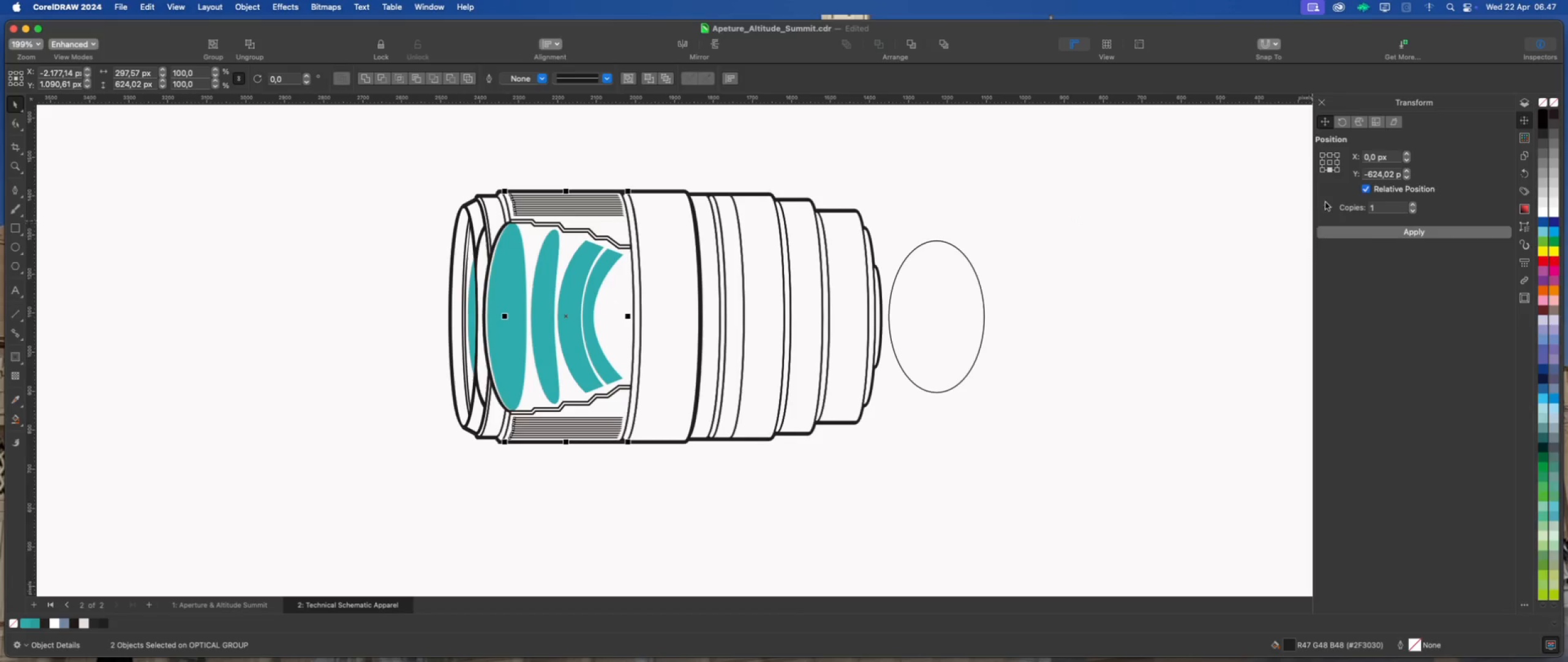 
left_click([1340, 164])
 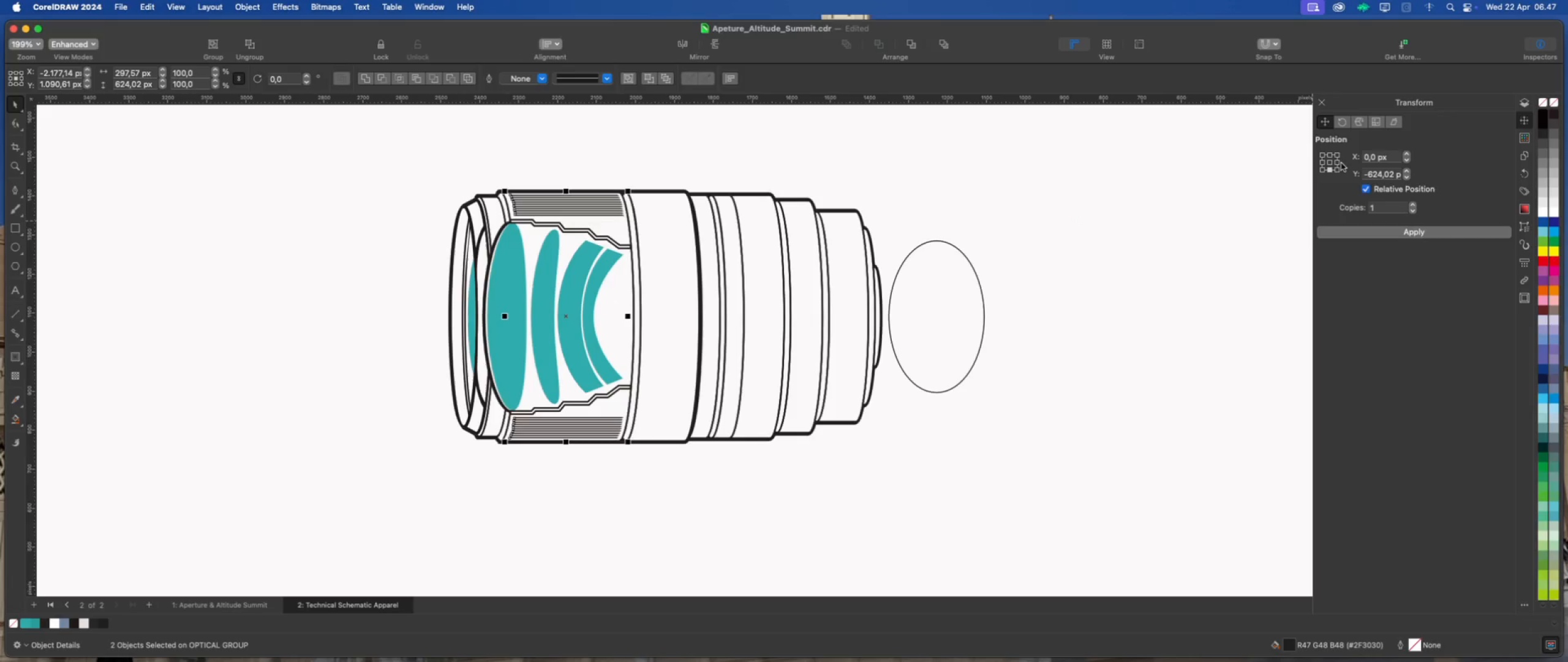 
left_click([1337, 162])
 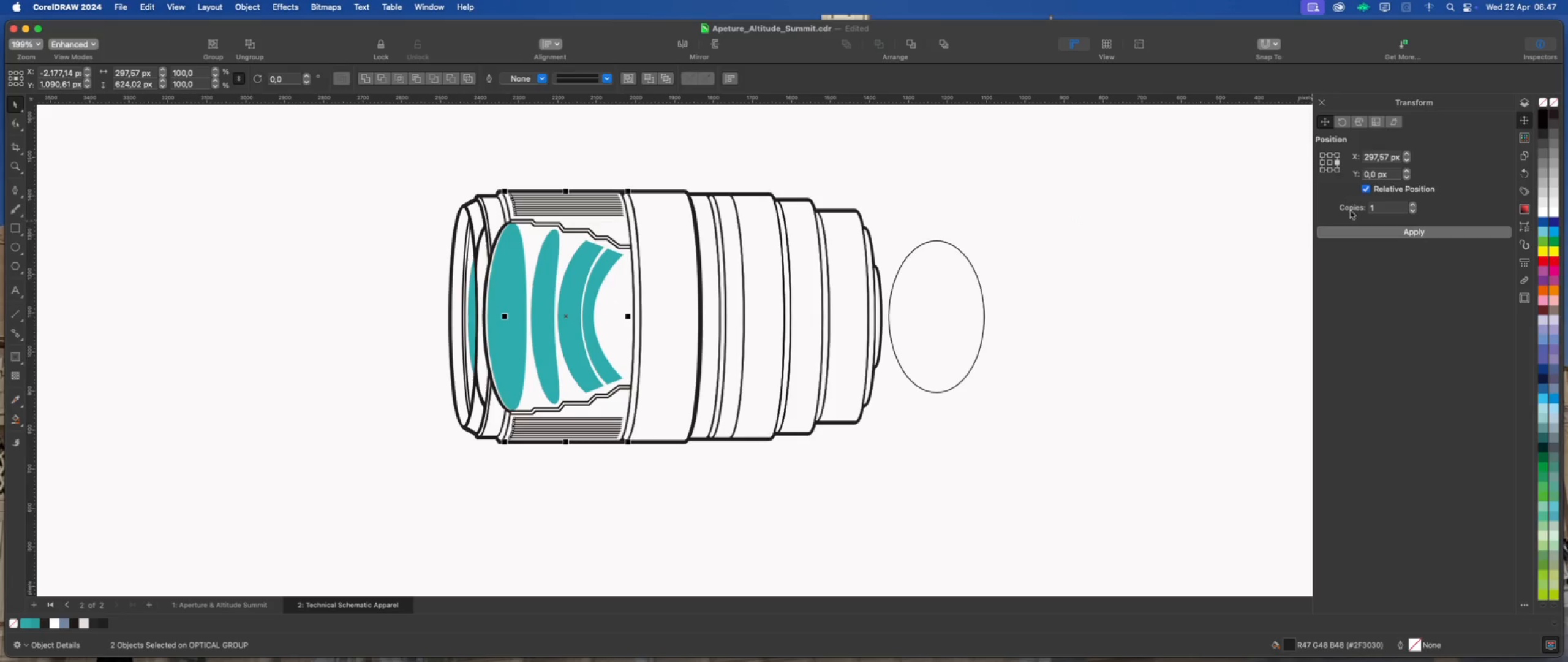 
left_click([1353, 234])
 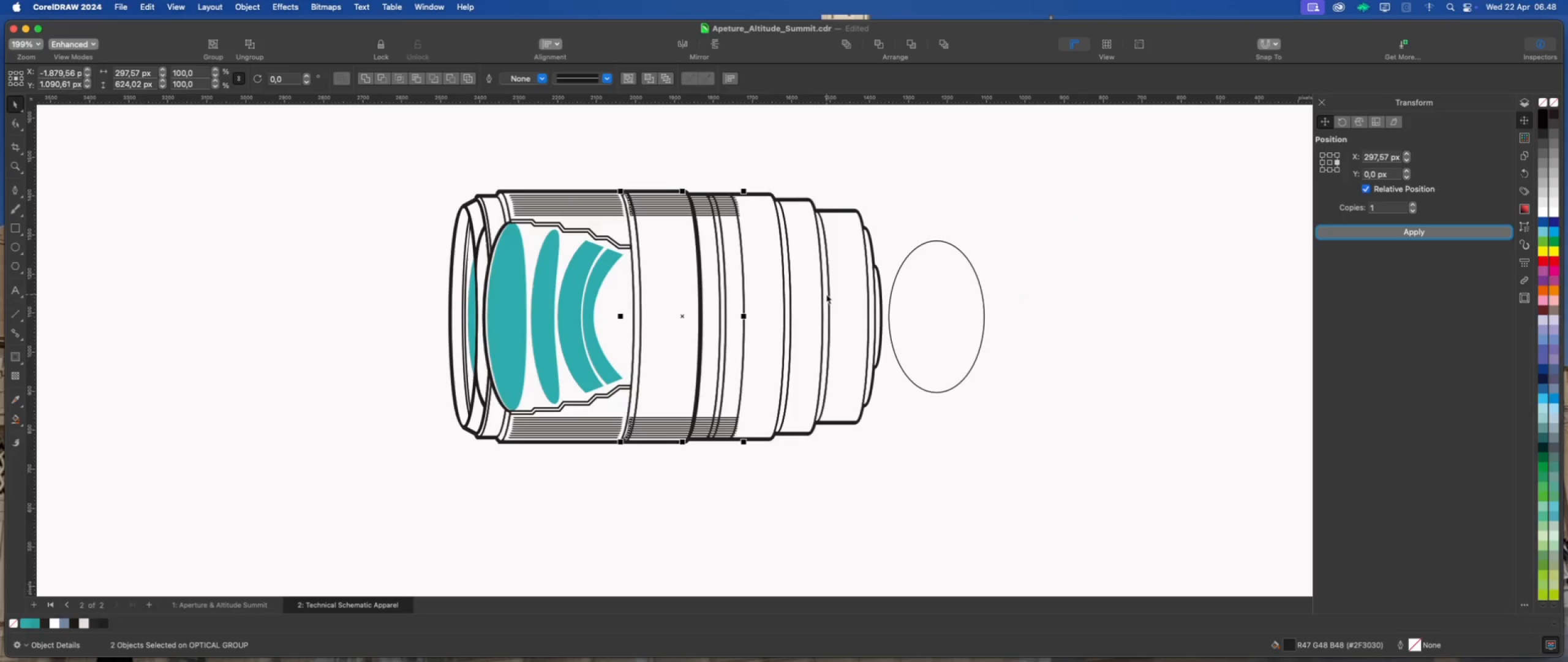 
wait(5.51)
 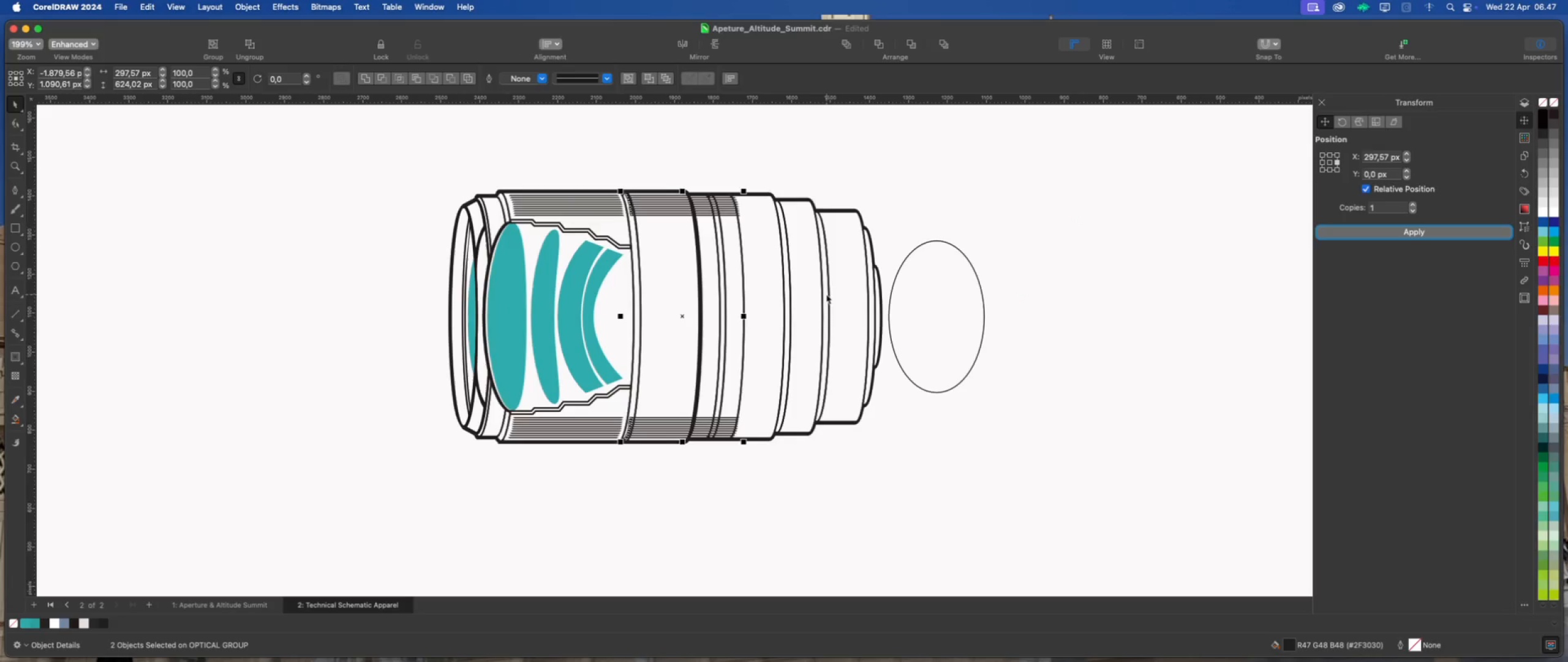 
scroll: coordinate [688, 279], scroll_direction: up, amount: 4.0
 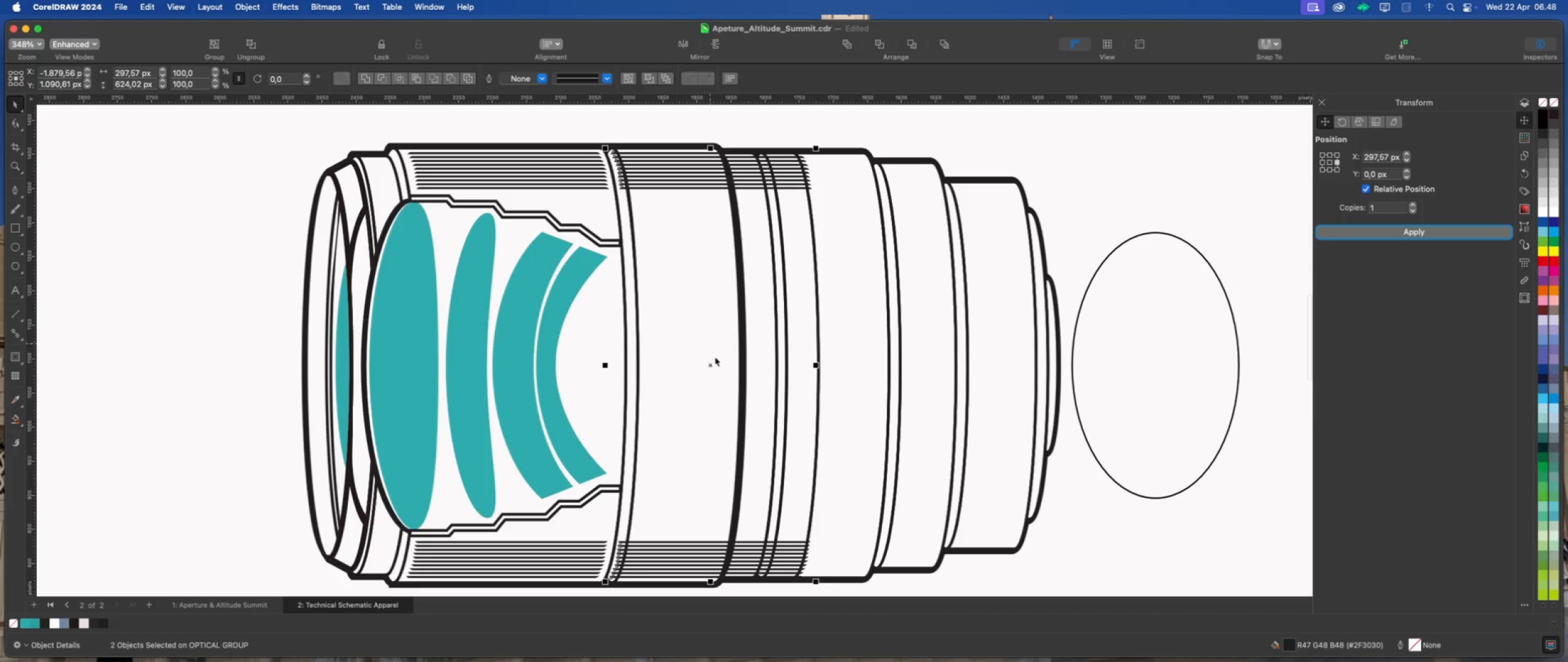 
left_click_drag(start_coordinate=[710, 363], to_coordinate=[725, 367])
 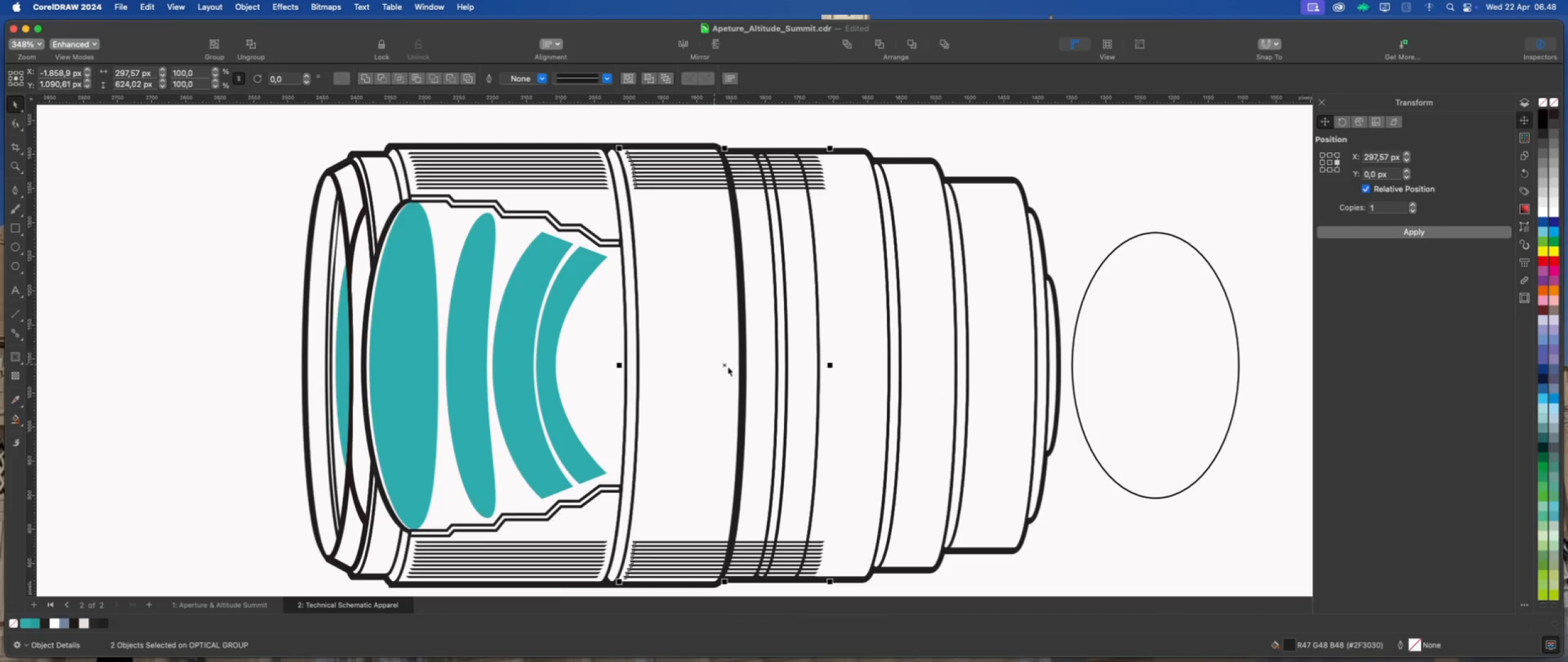 
hold_key(key=ShiftLeft, duration=2.31)
 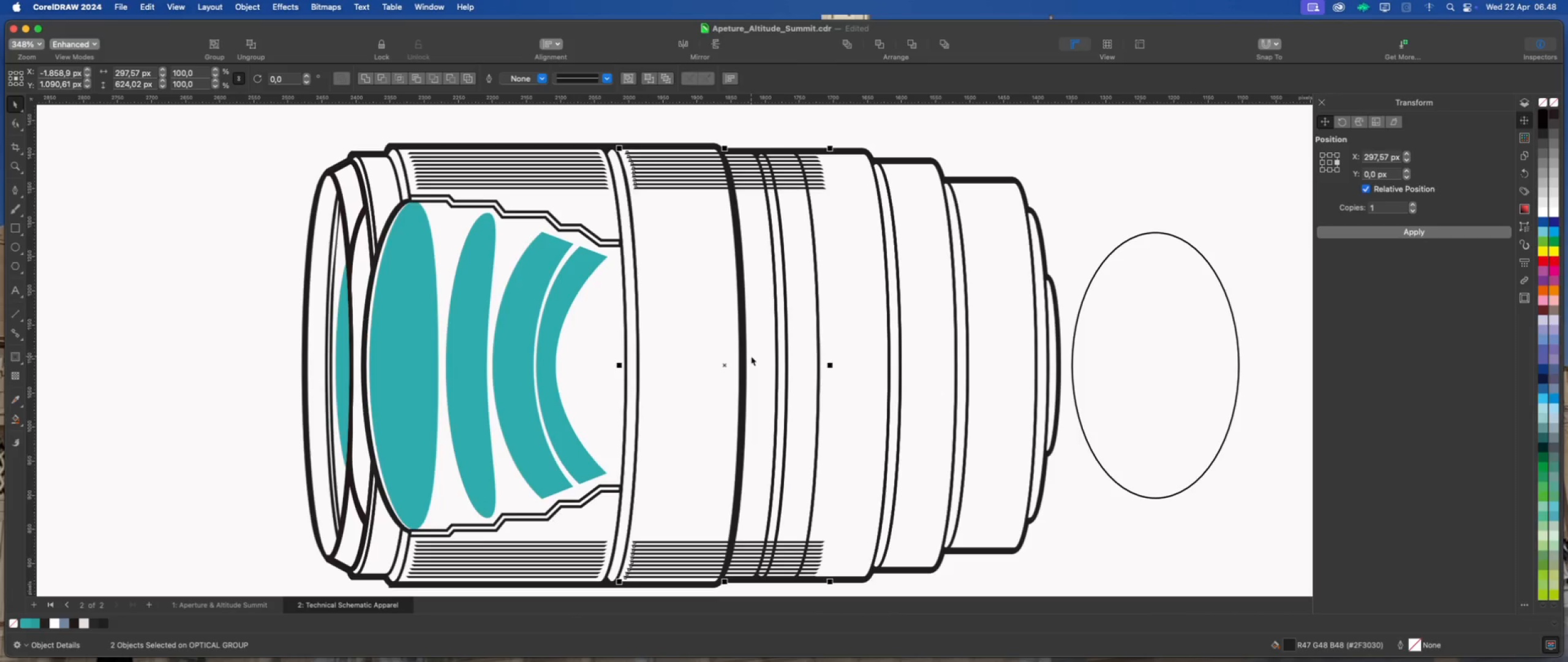 
key(ArrowRight)
 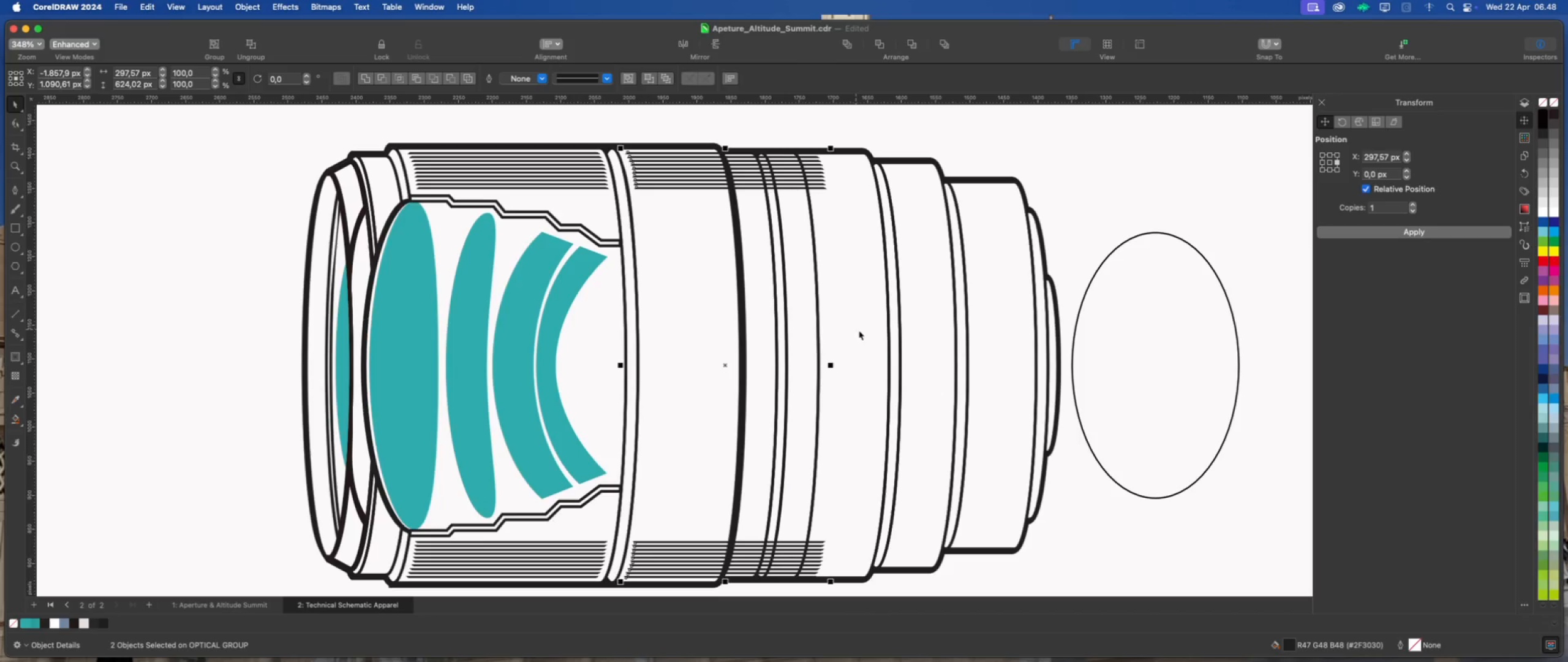 
left_click_drag(start_coordinate=[831, 367], to_coordinate=[722, 354])
 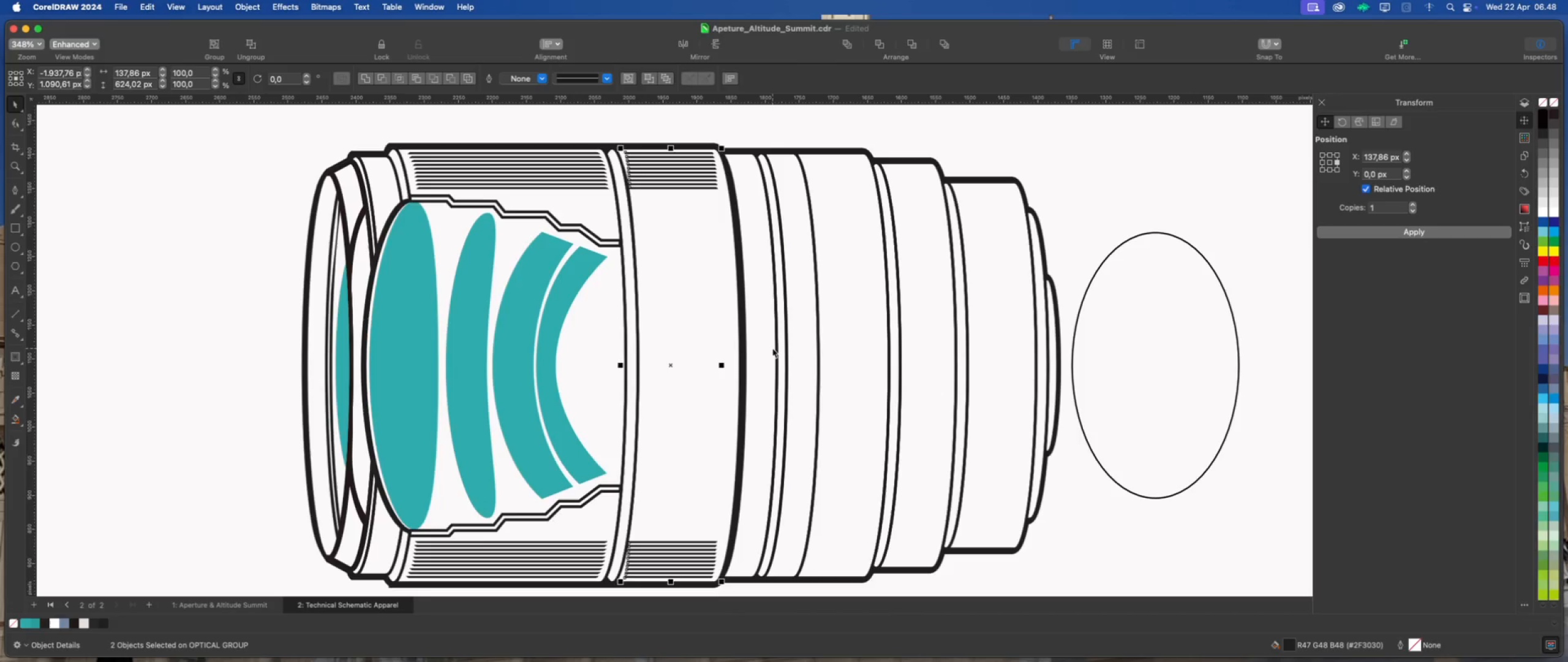 
hold_key(key=CommandLeft, duration=4.11)
 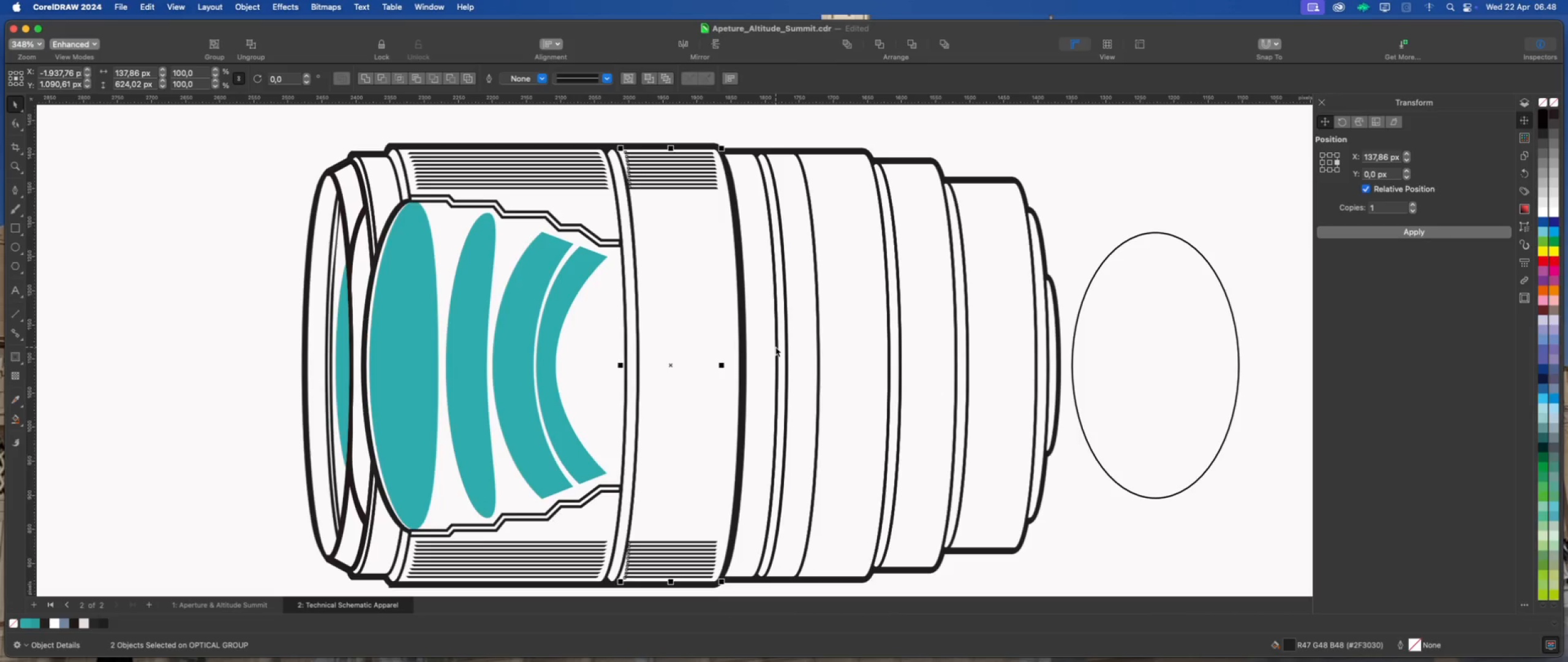 
key(Meta+U)
 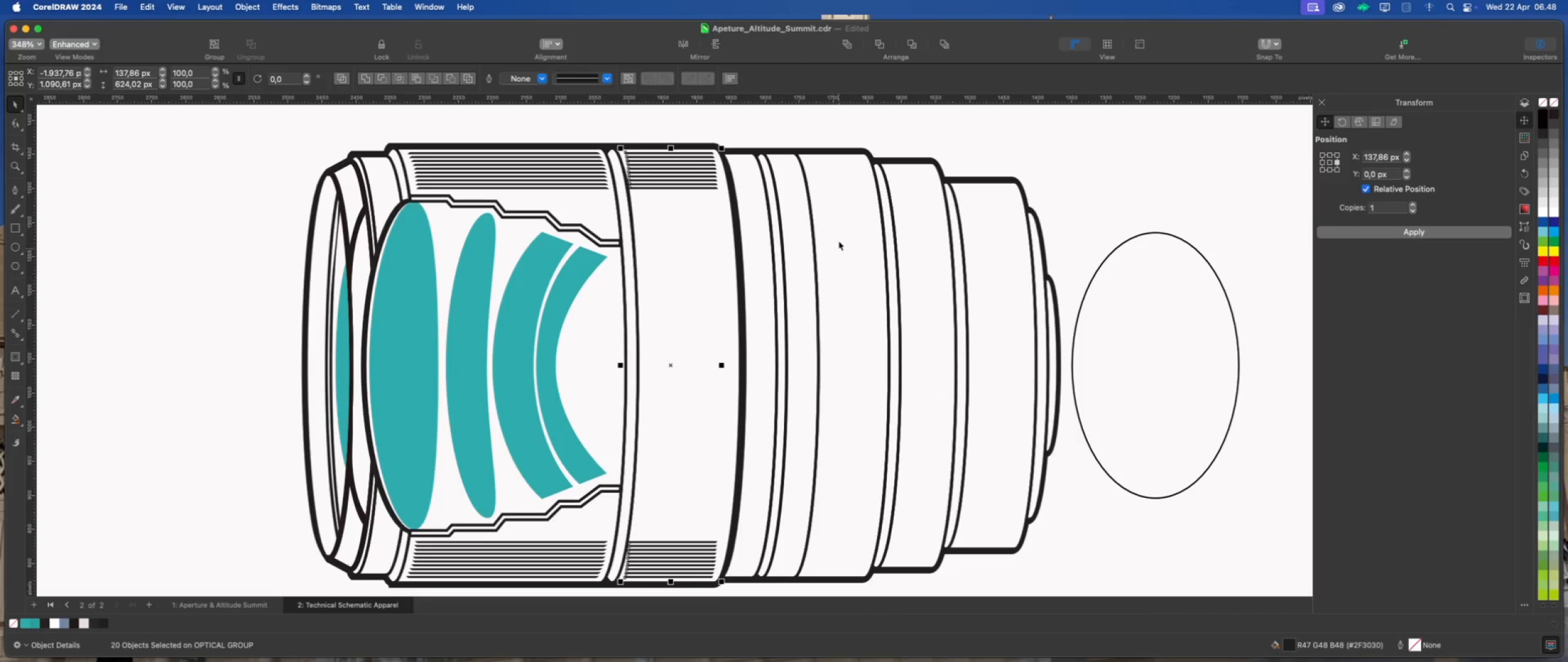 
left_click([813, 126])
 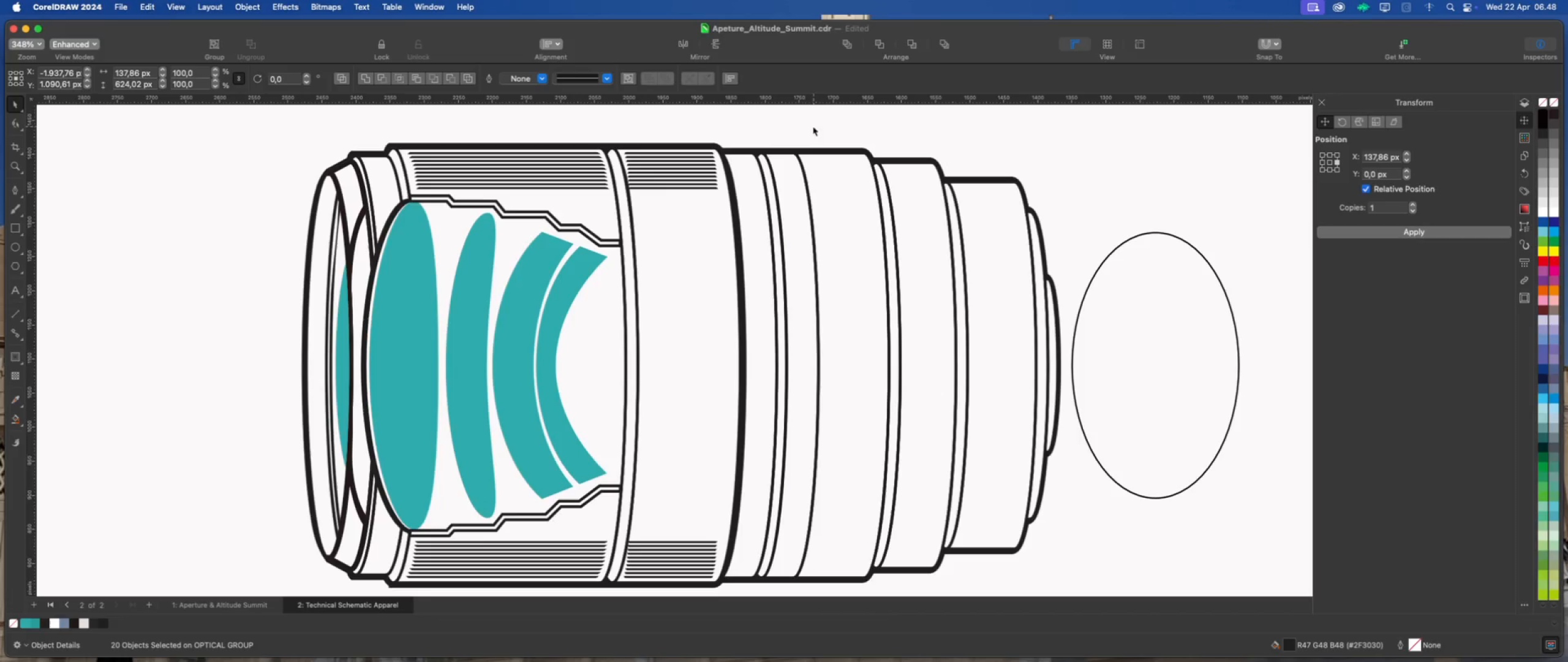 
scroll: coordinate [676, 137], scroll_direction: up, amount: 14.0
 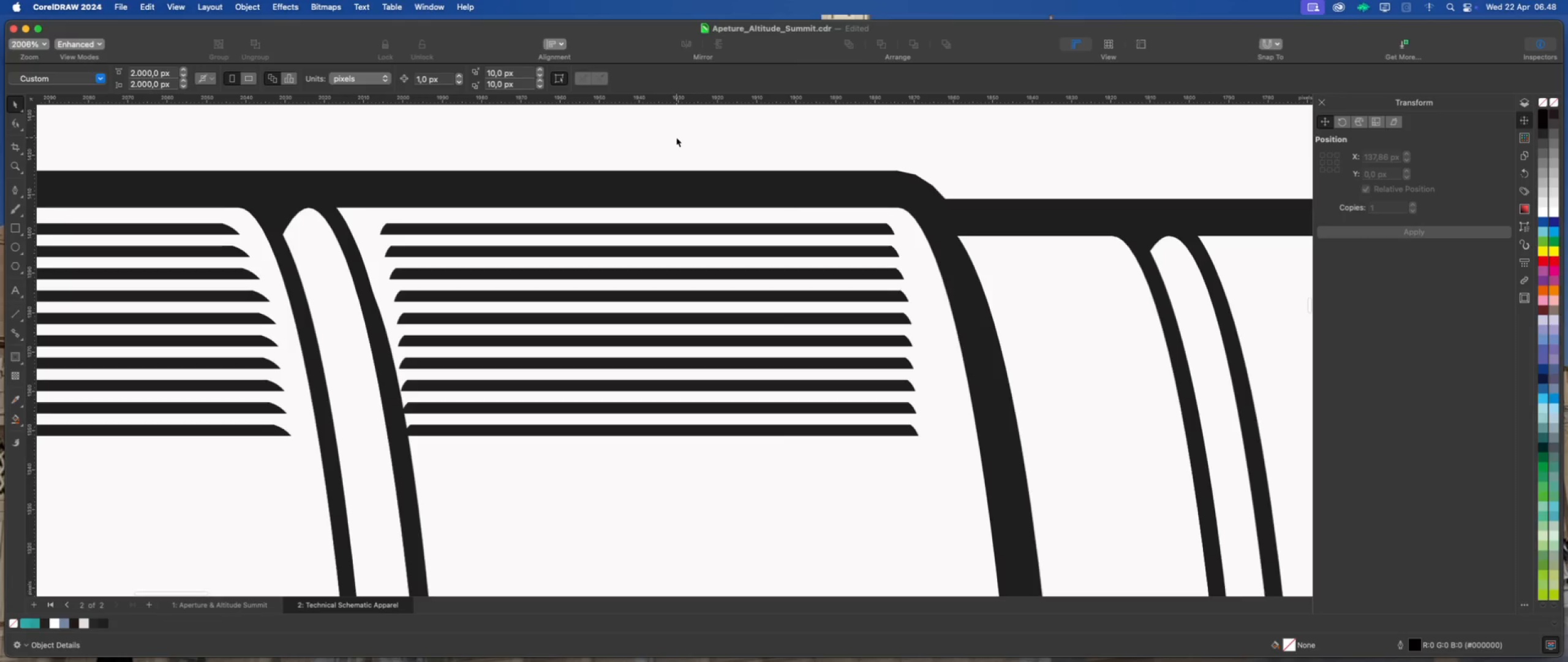 
scroll: coordinate [552, 156], scroll_direction: down, amount: 2.0
 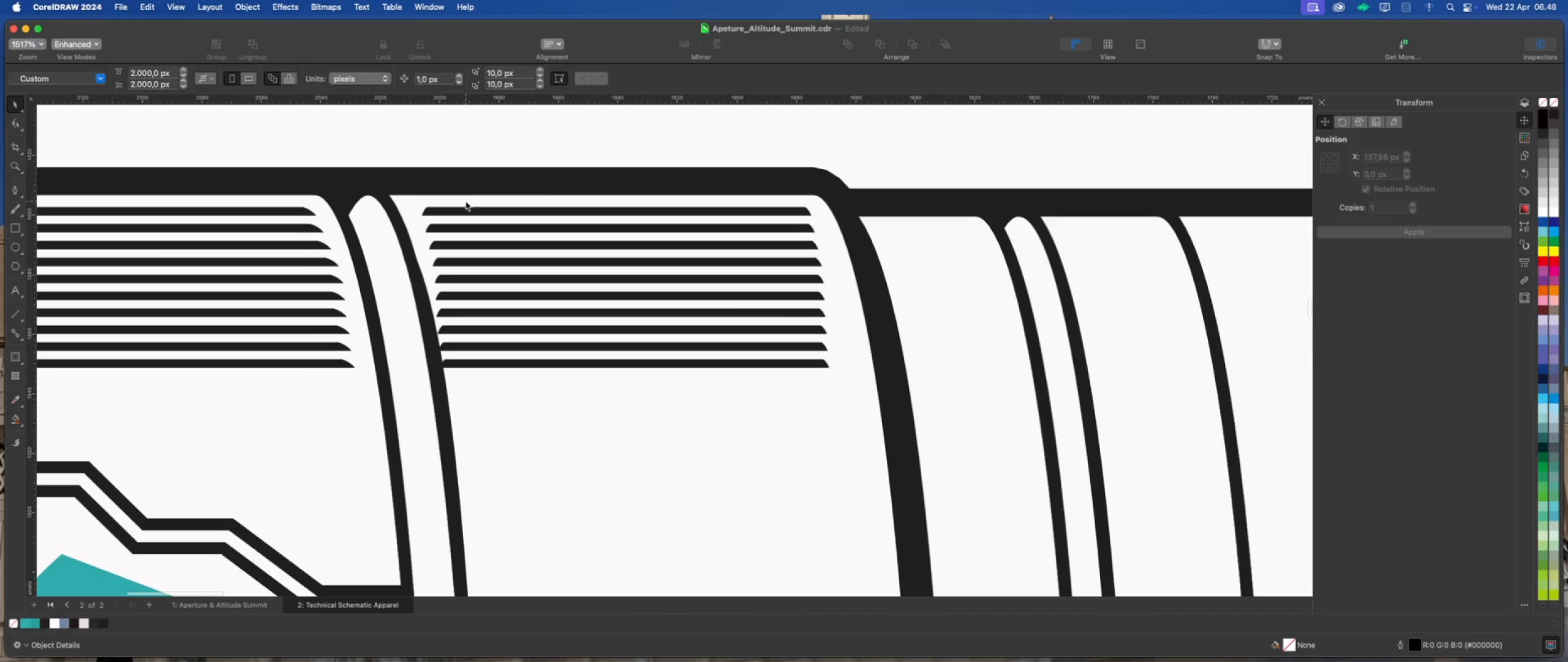 
left_click([482, 228])
 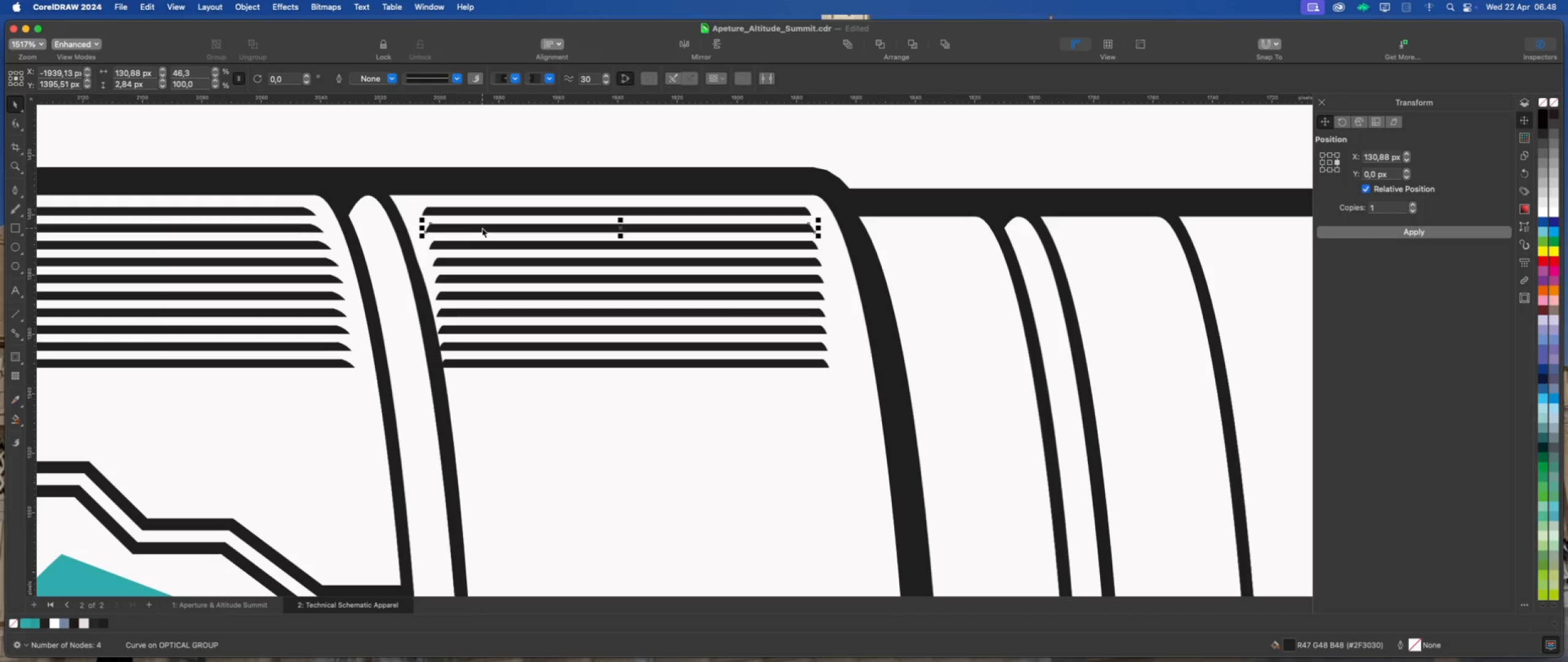 
key(ArrowRight)
 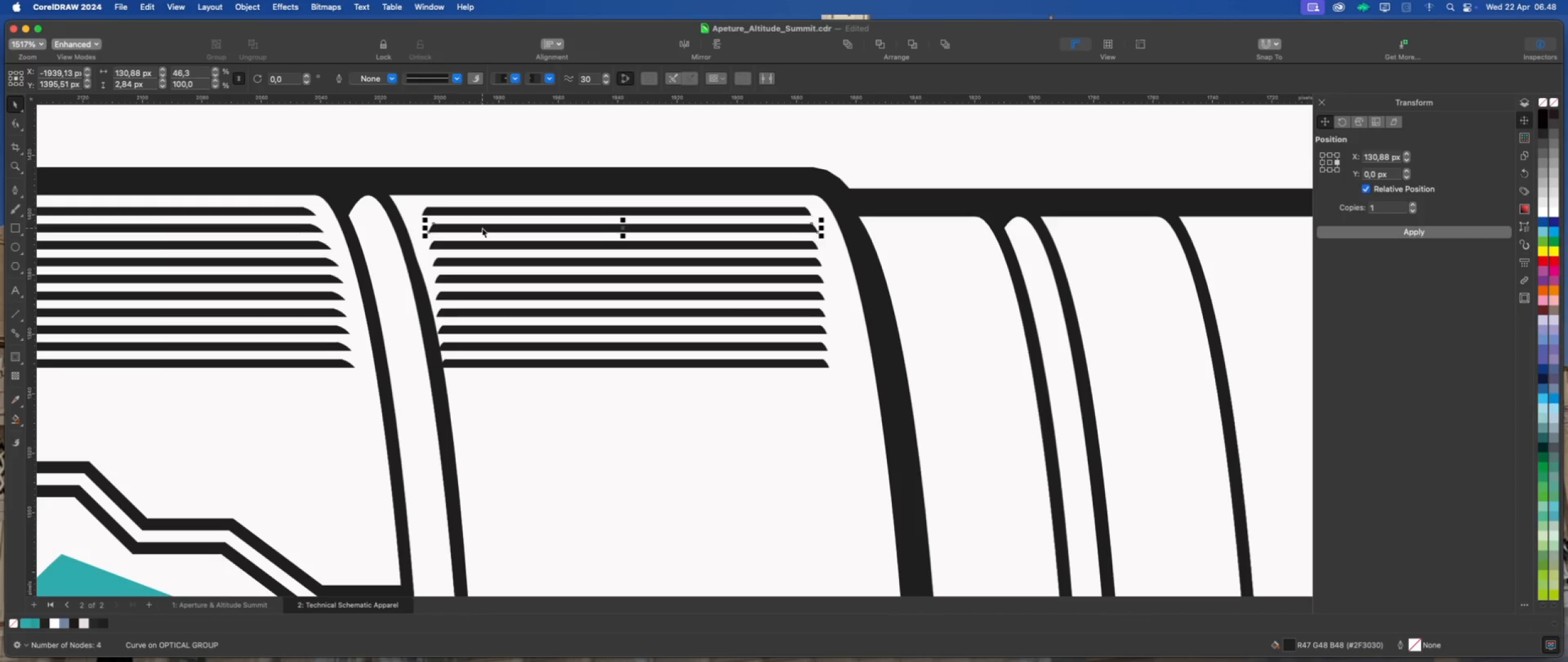 
key(ArrowRight)
 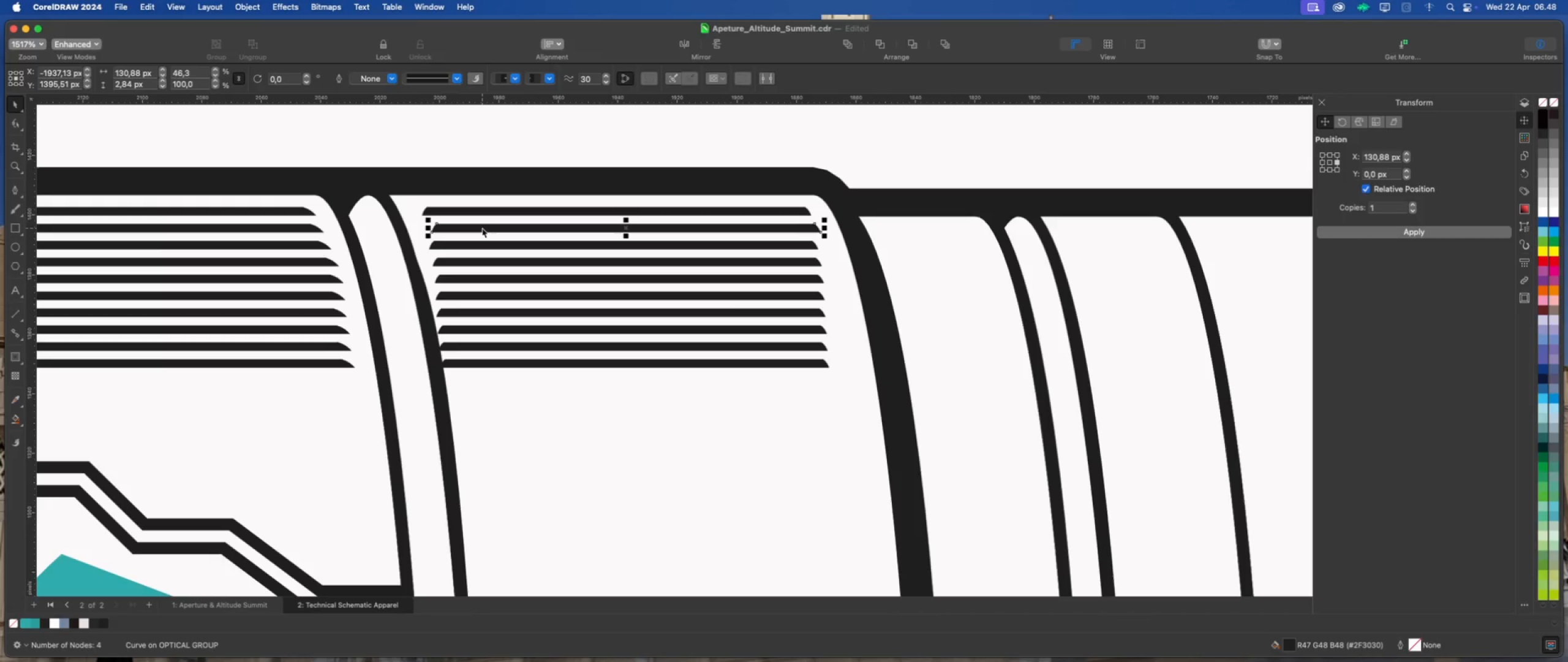 
left_click([479, 245])
 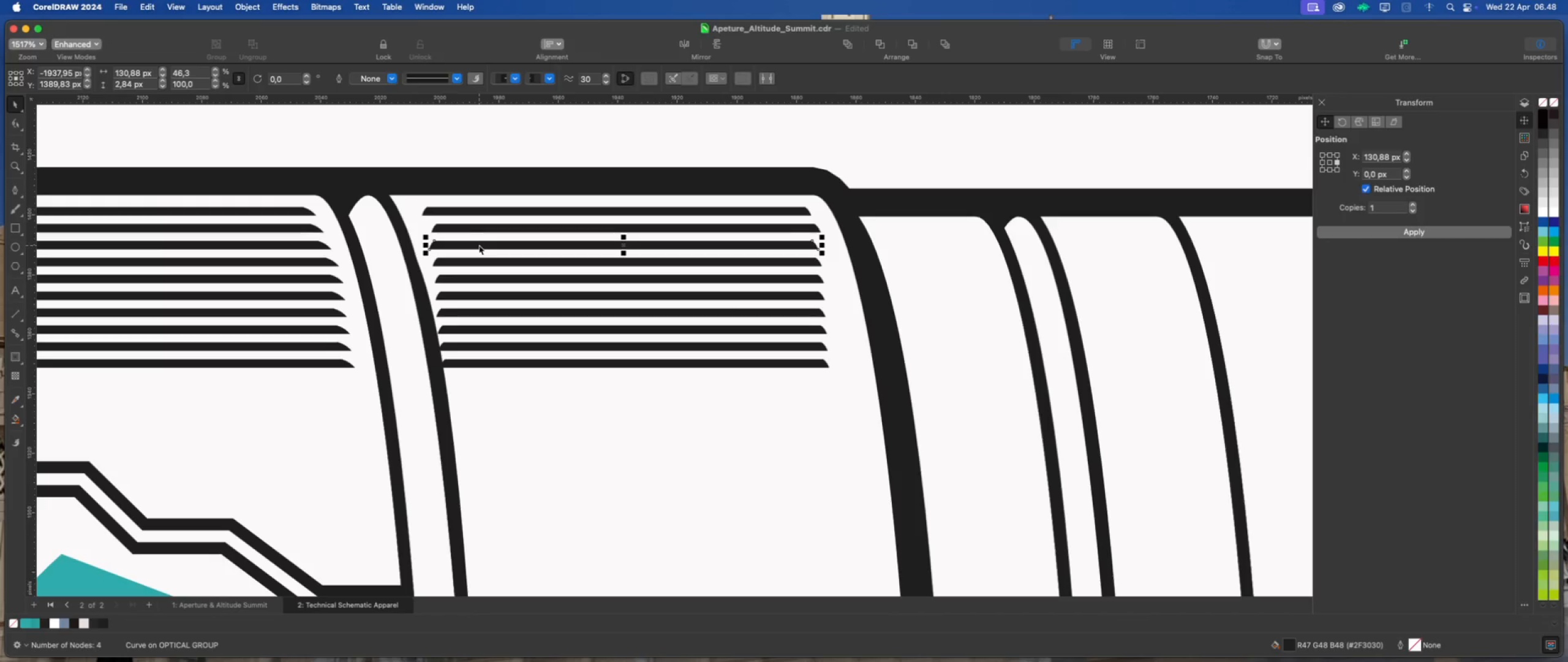 
key(ArrowRight)
 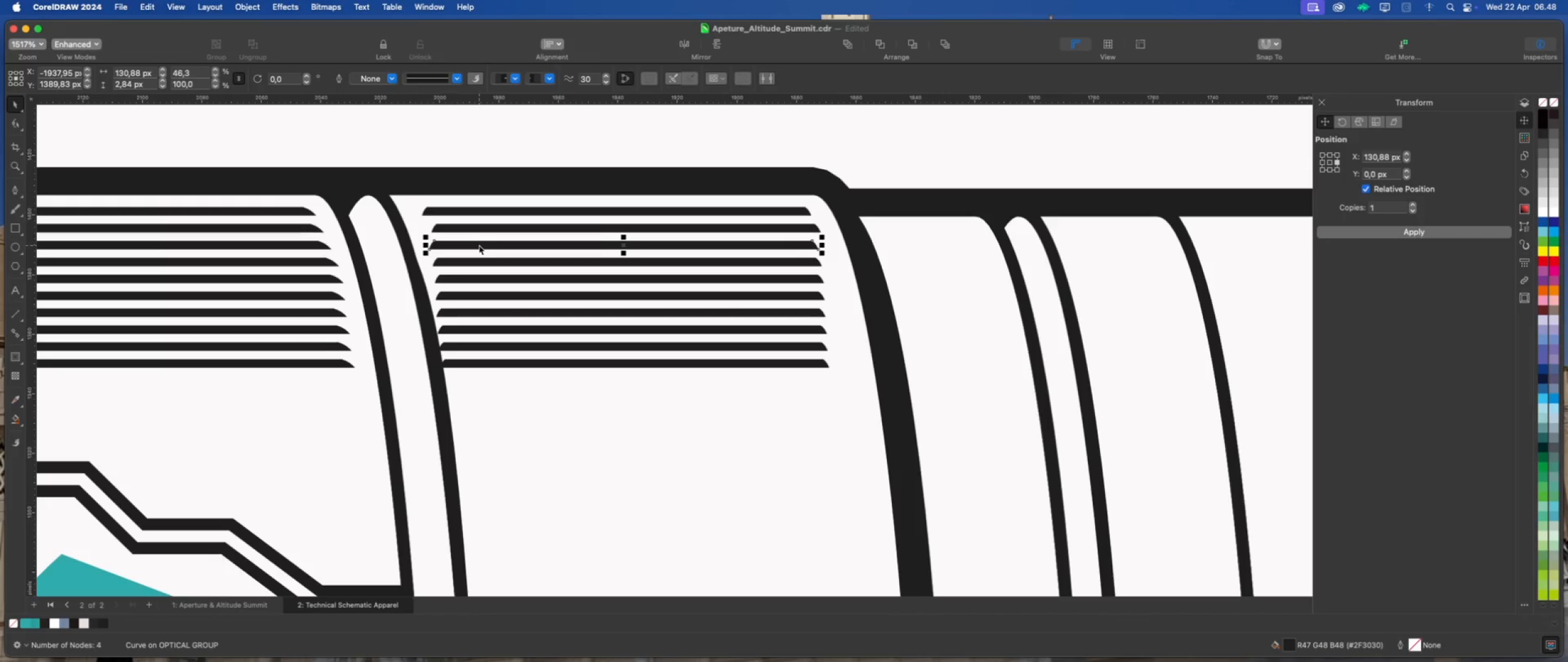 
key(ArrowRight)
 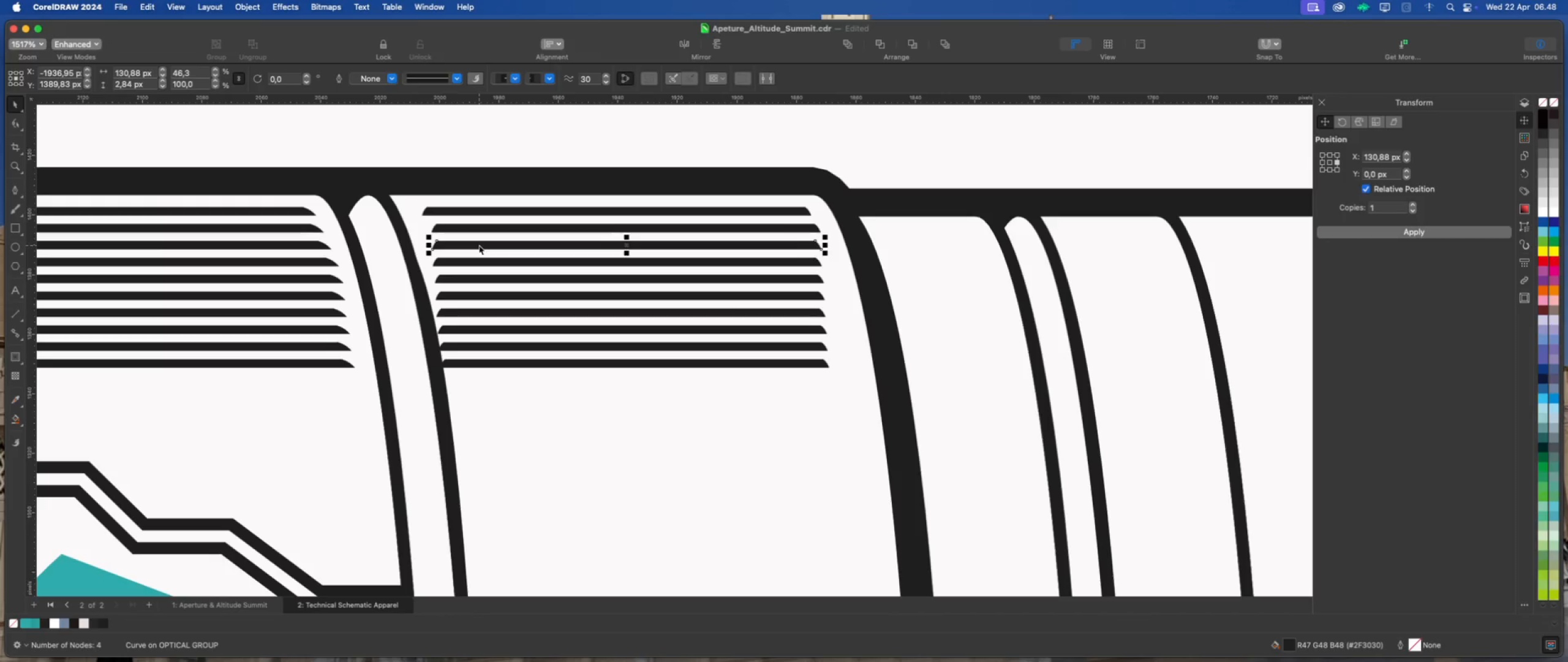 
key(ArrowRight)
 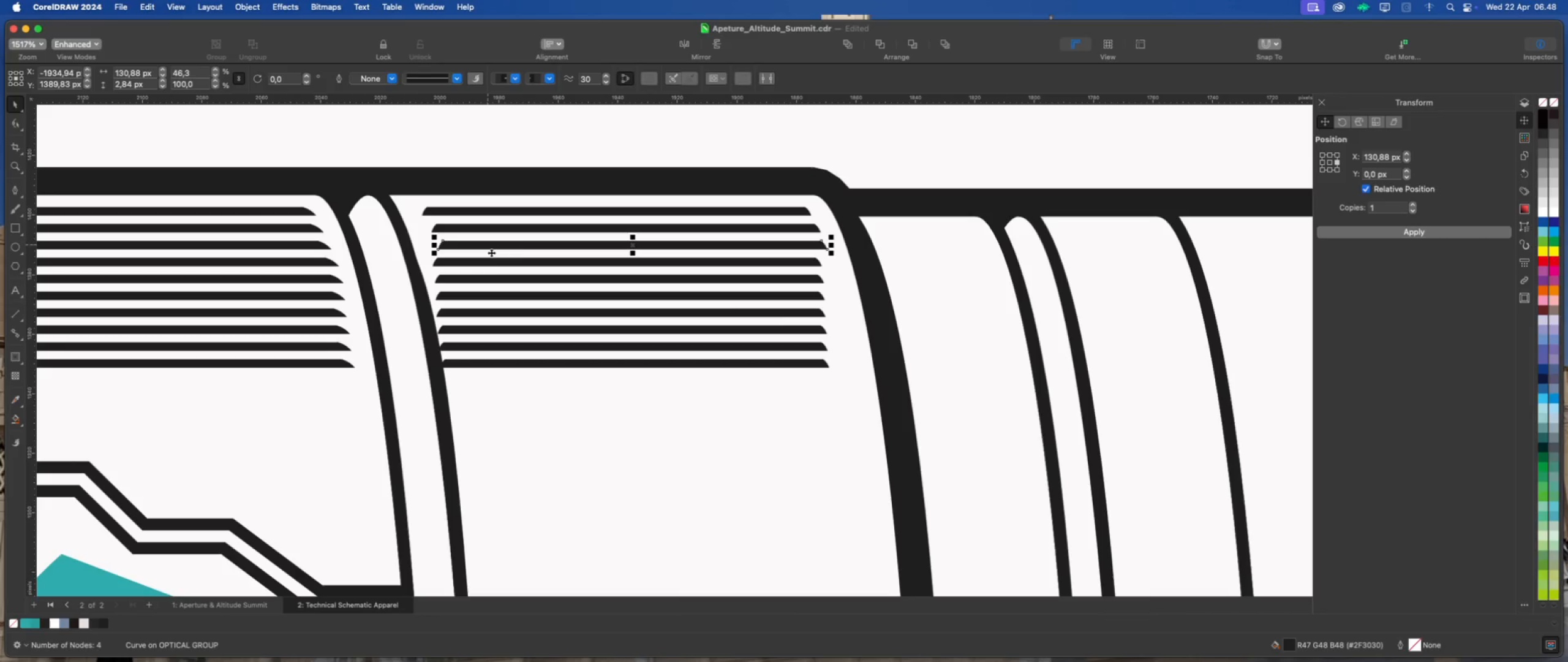 
left_click([491, 263])
 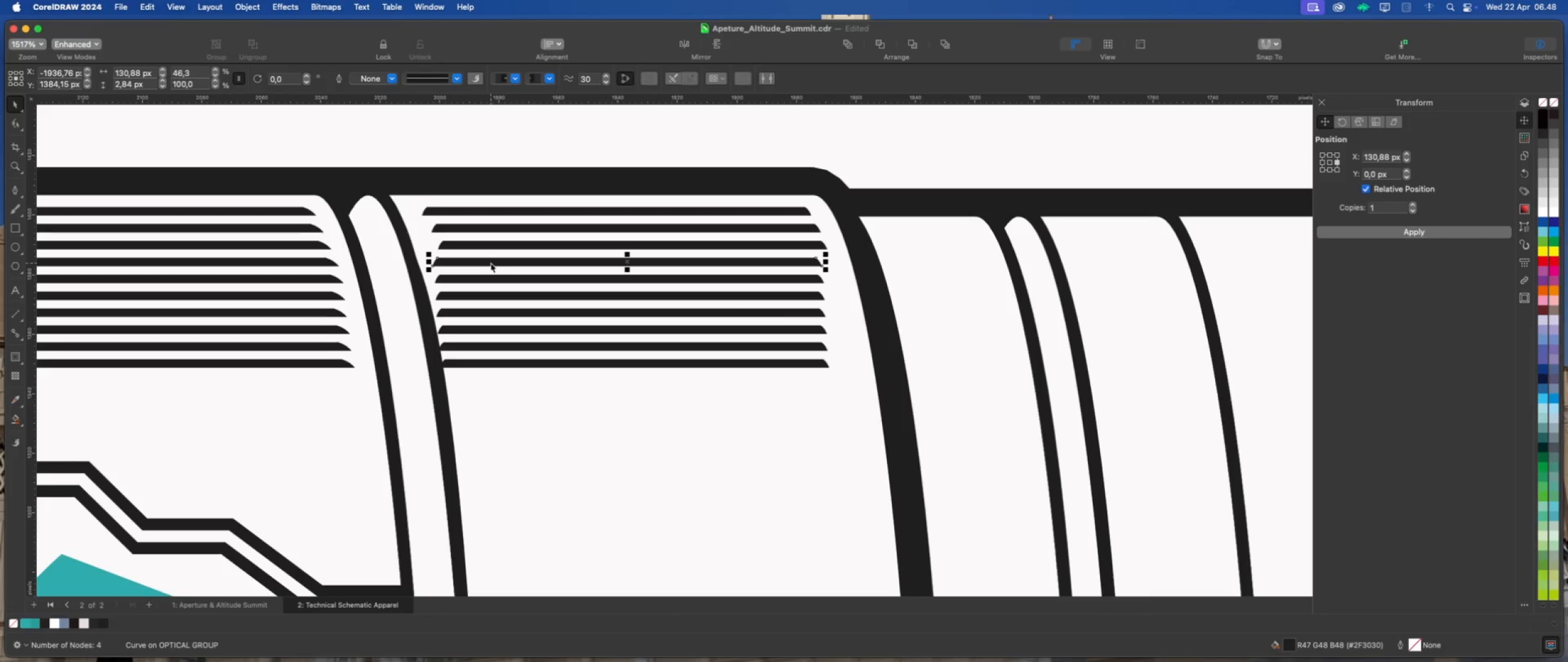 
key(ArrowRight)
 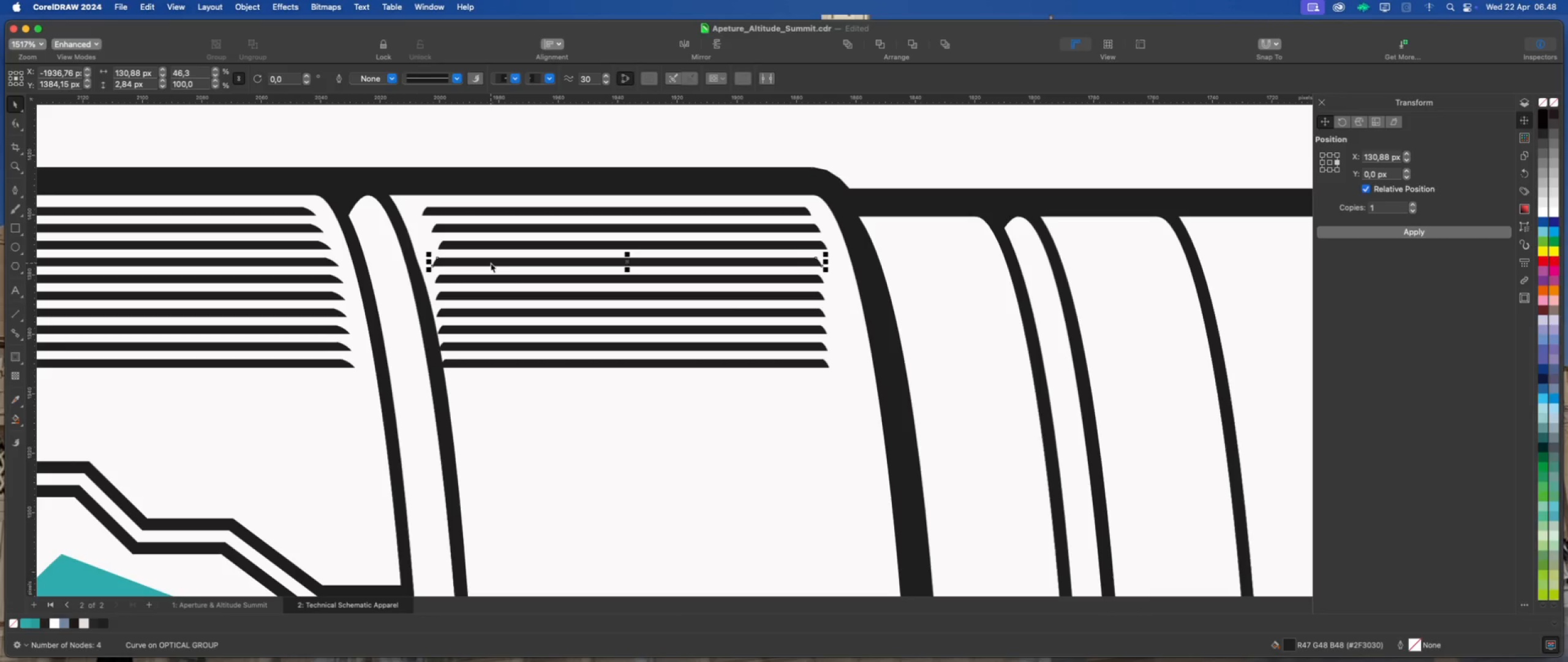 
key(ArrowRight)
 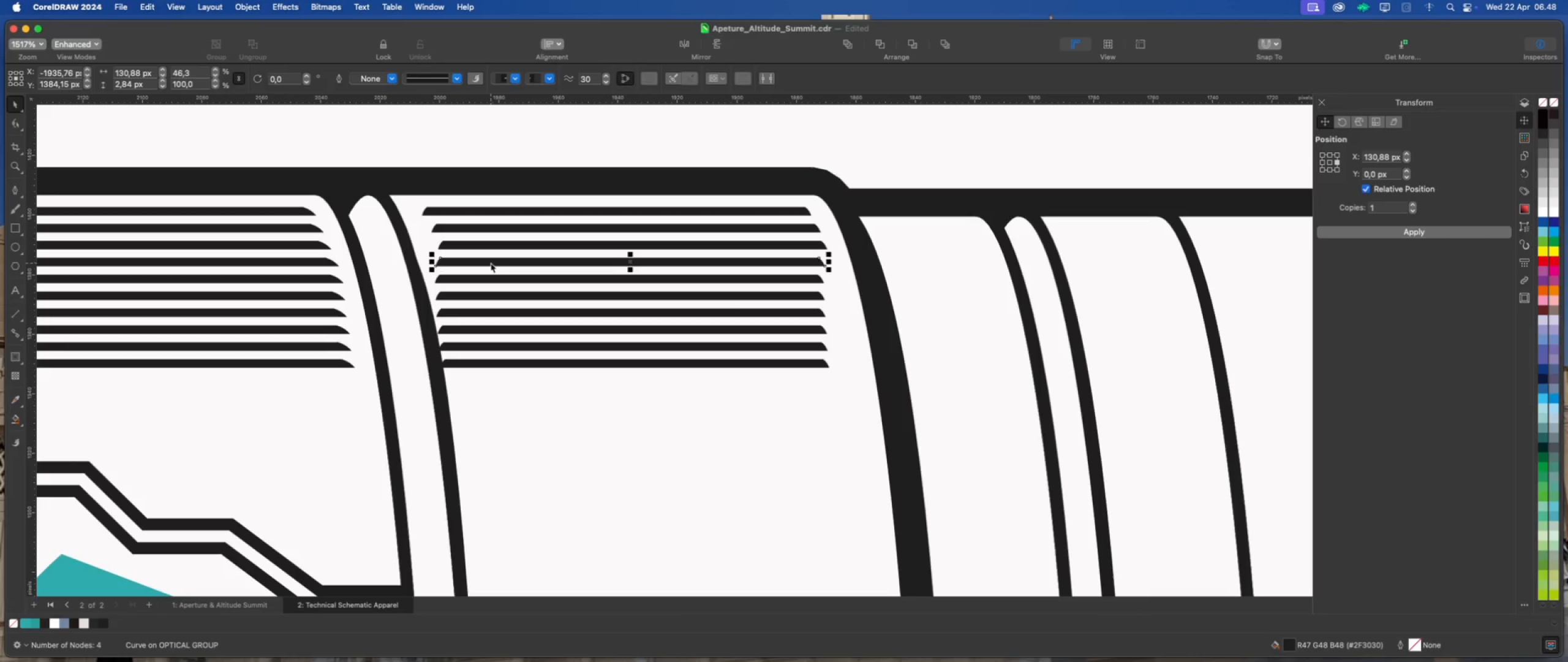 
key(ArrowRight)
 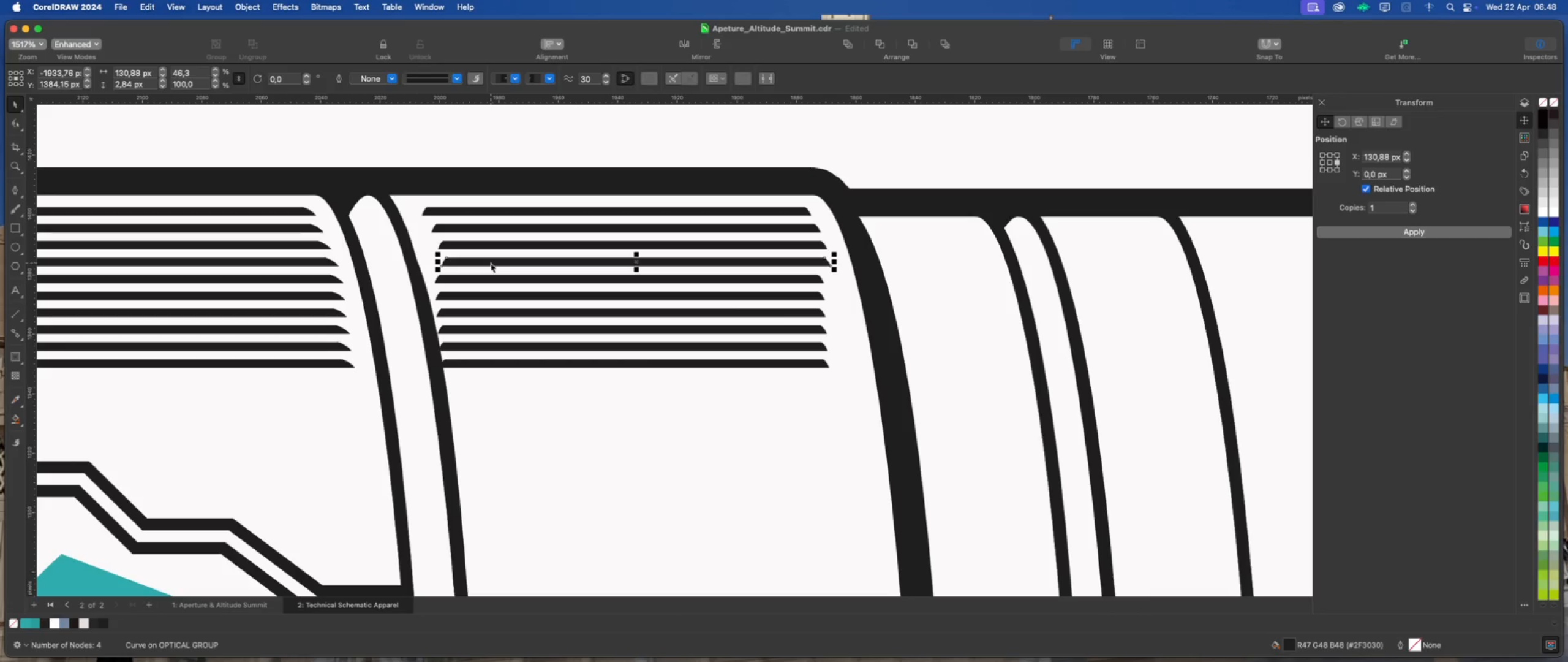 
key(ArrowRight)
 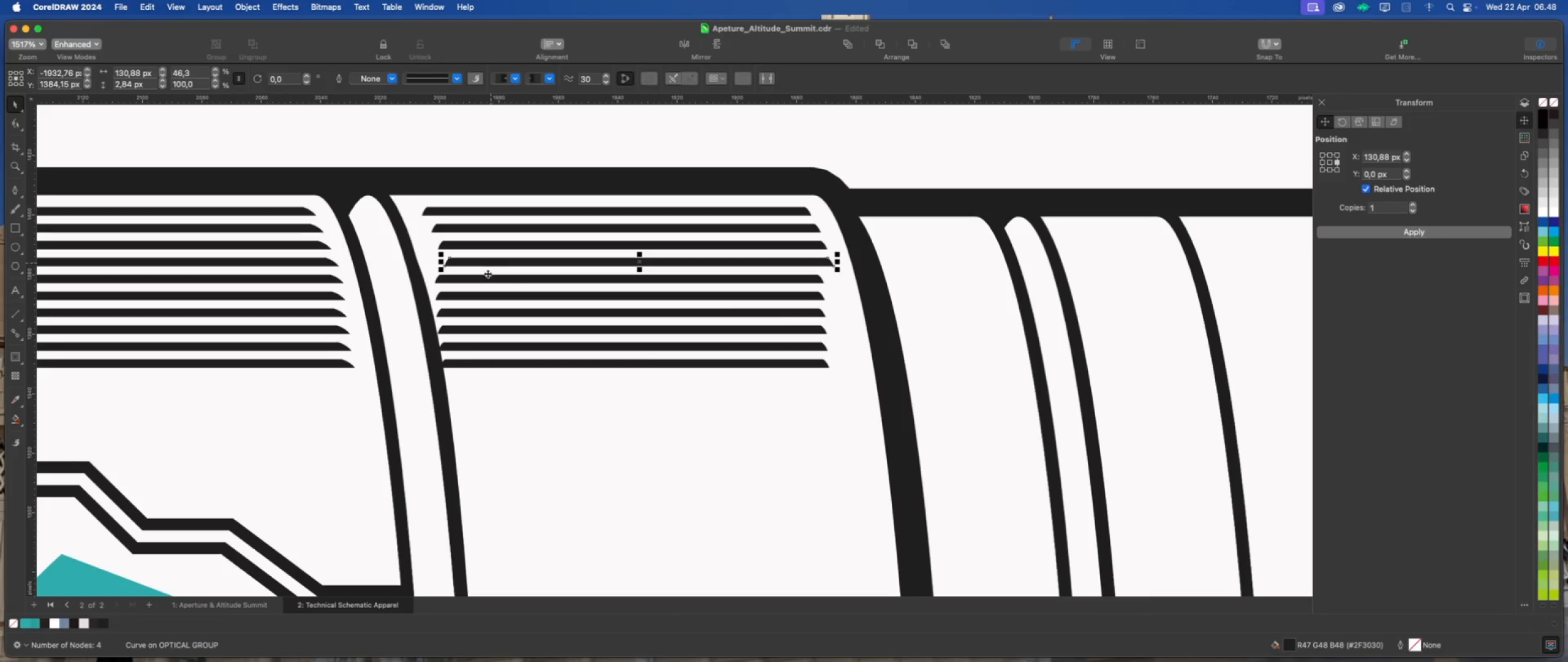 
left_click([486, 282])
 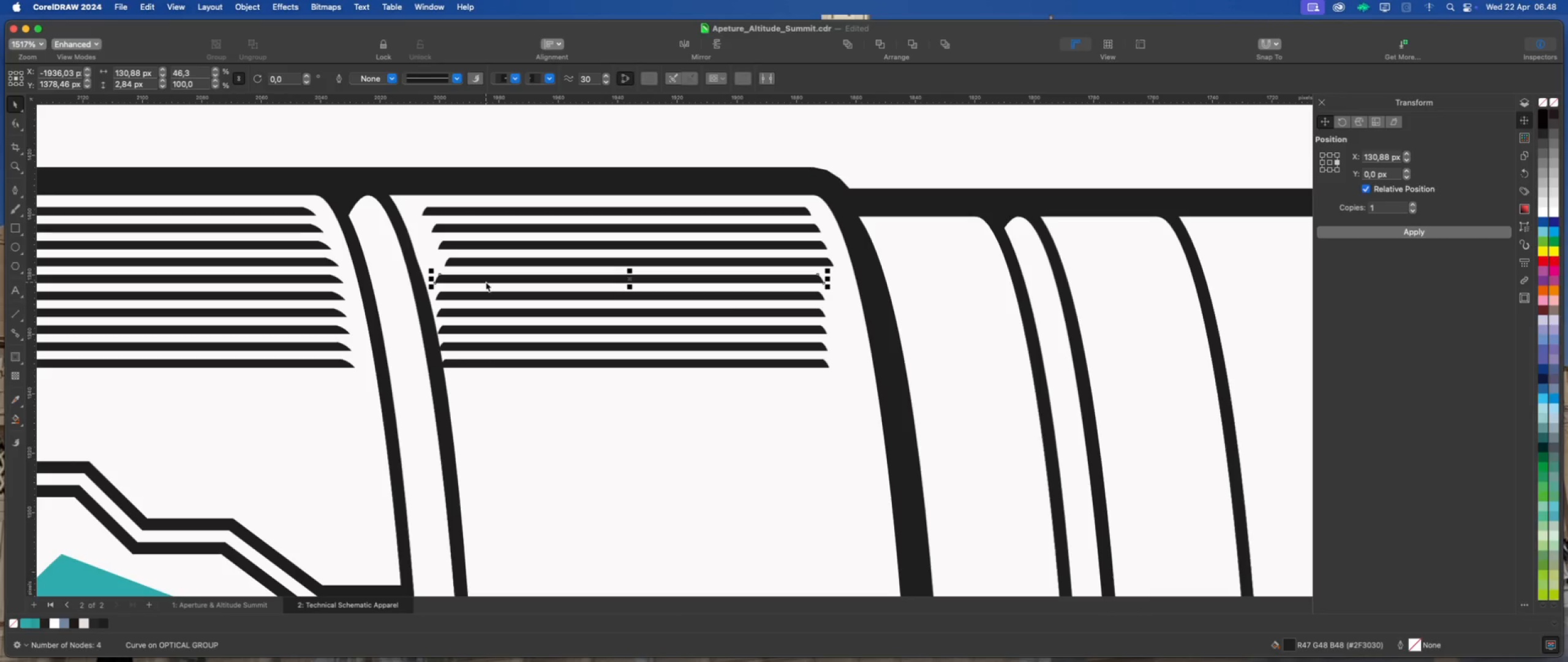 
key(ArrowRight)
 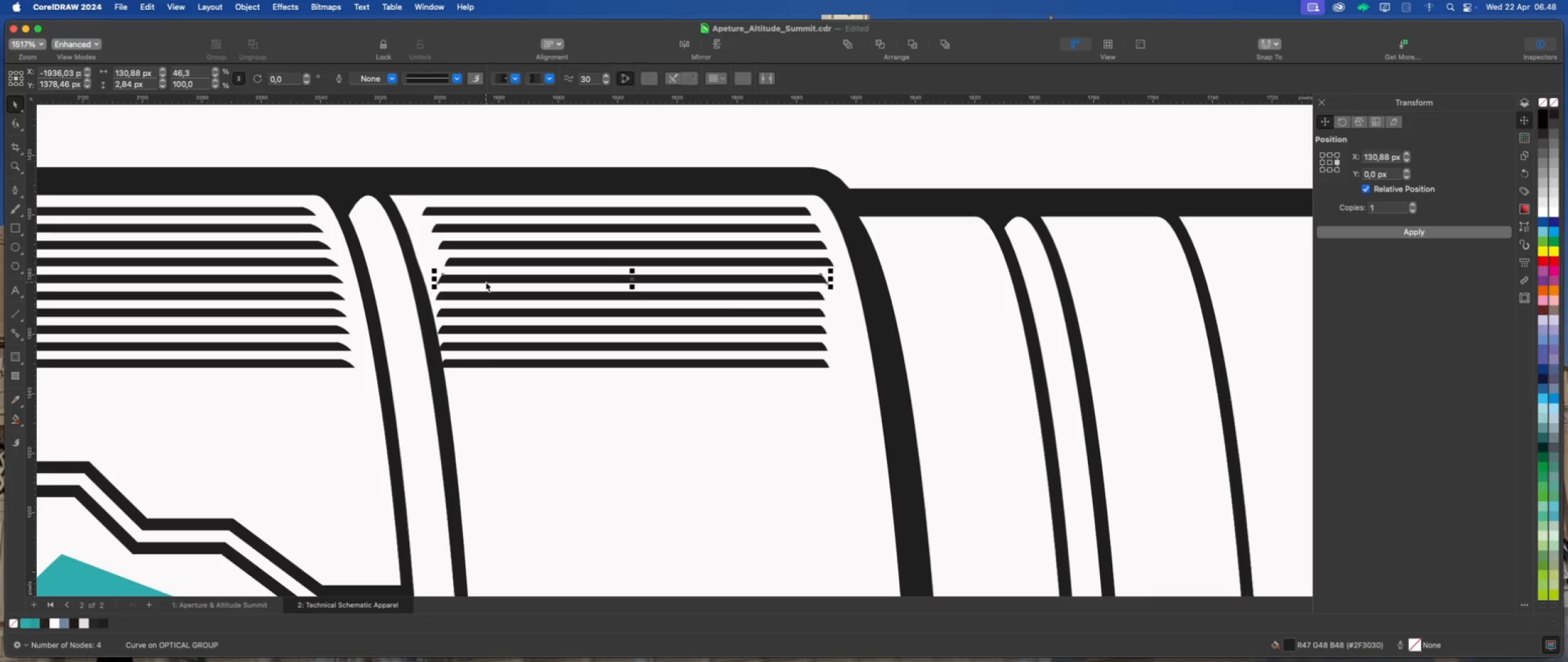 
key(ArrowRight)
 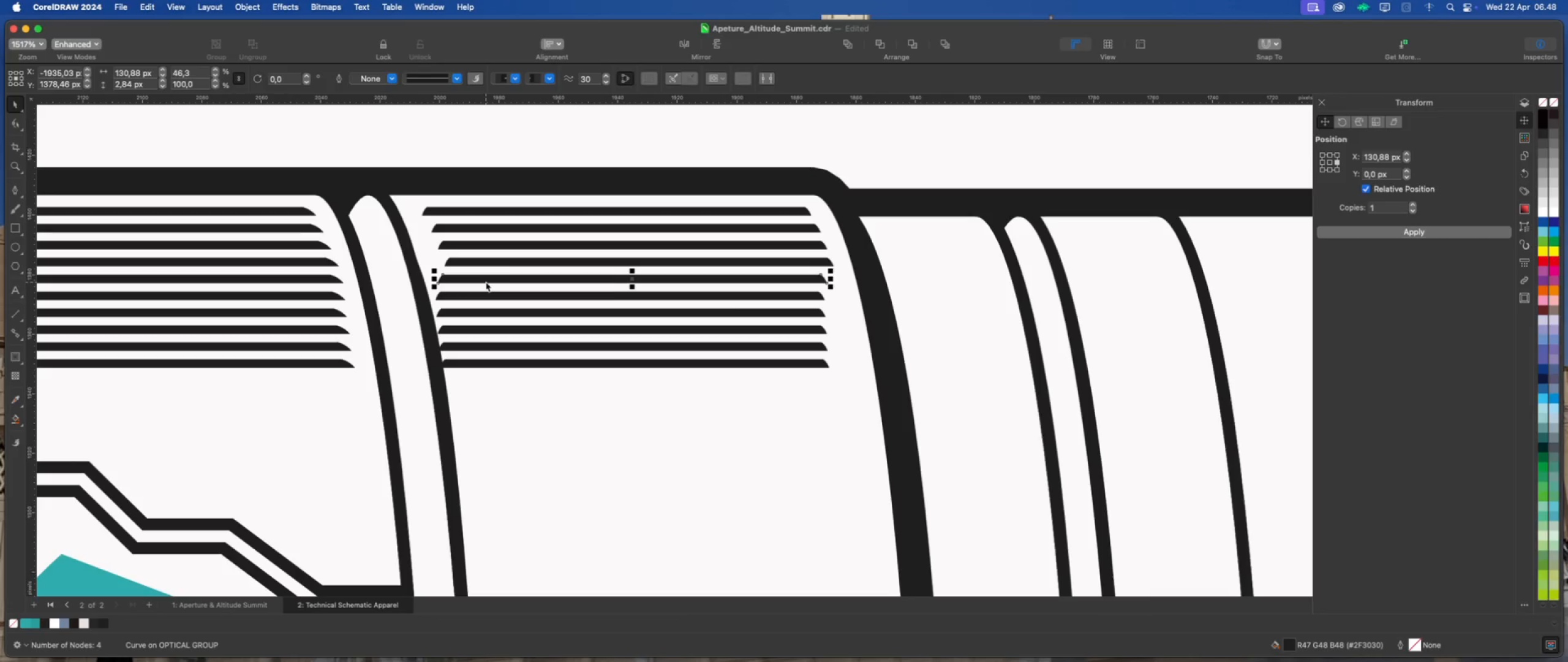 
key(ArrowRight)
 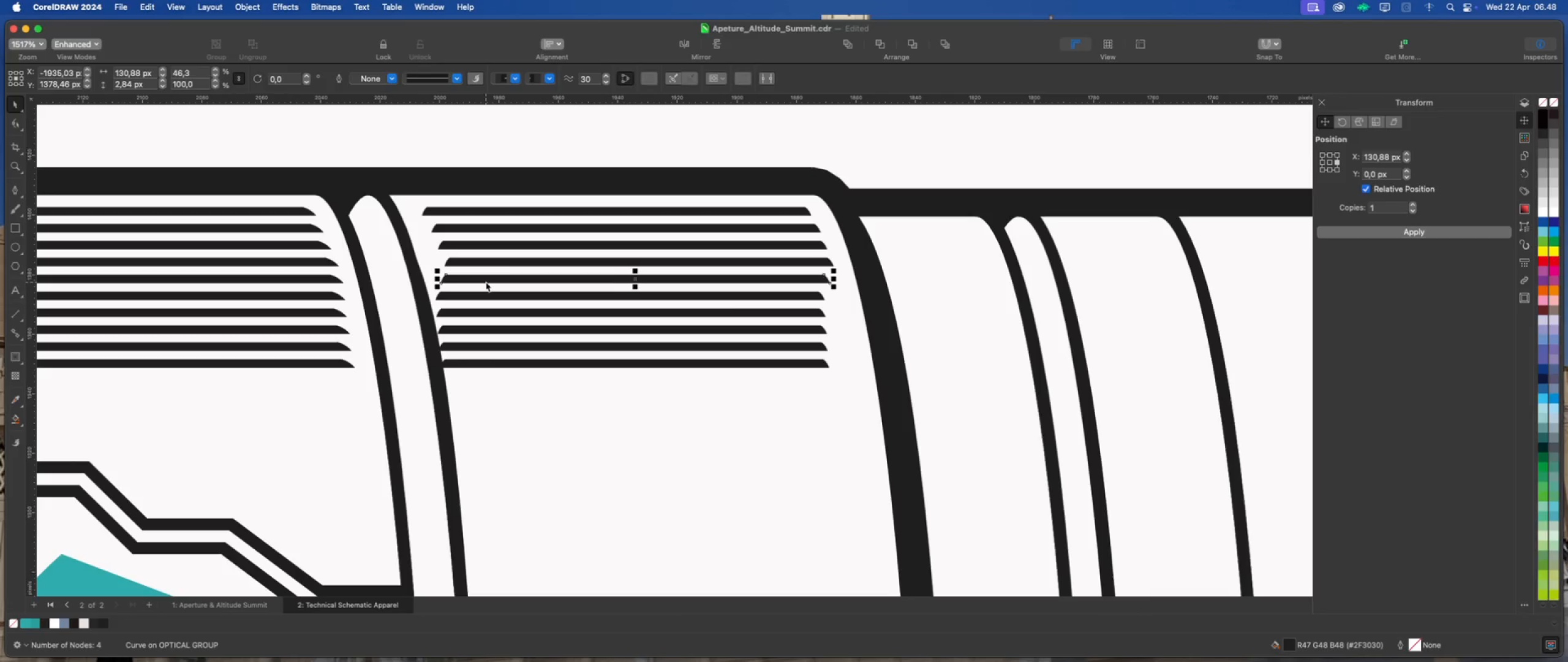 
key(ArrowRight)
 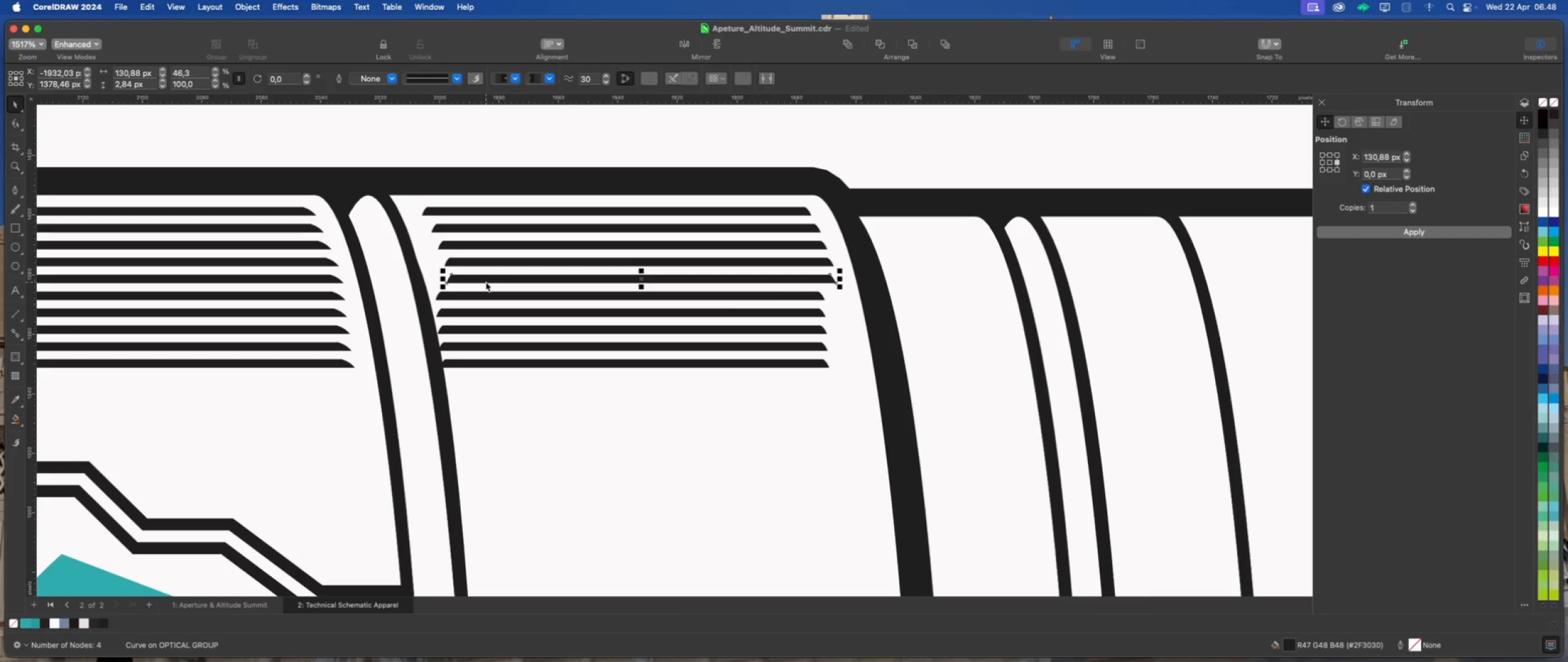 
key(ArrowRight)
 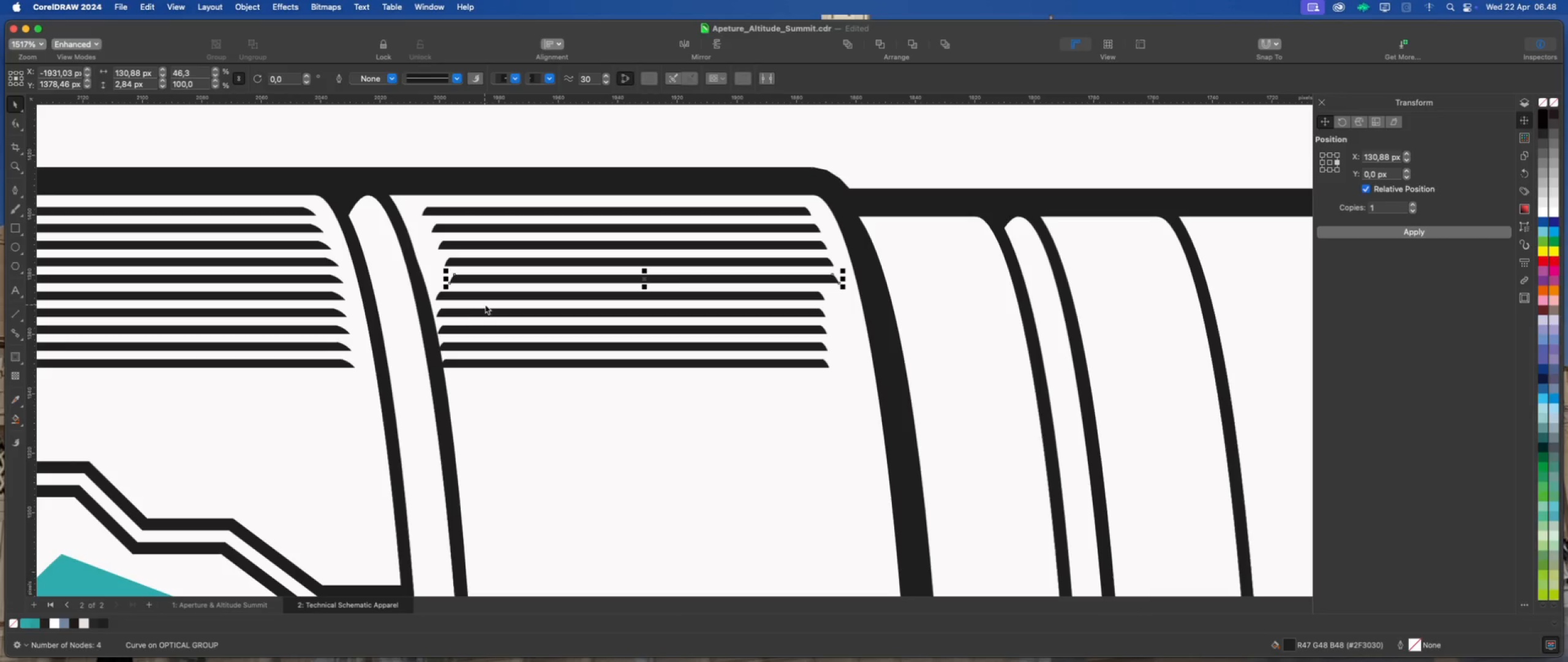 
left_click([497, 296])
 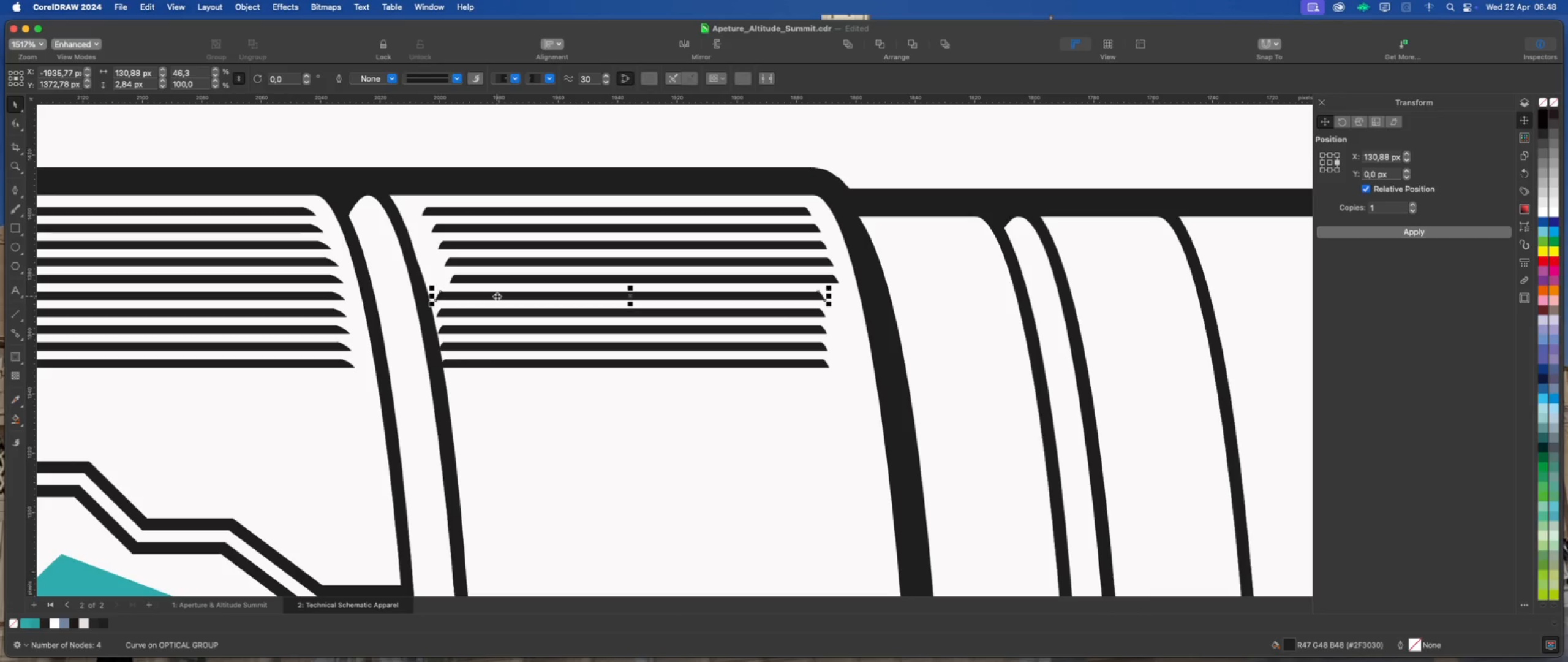 
key(ArrowRight)
 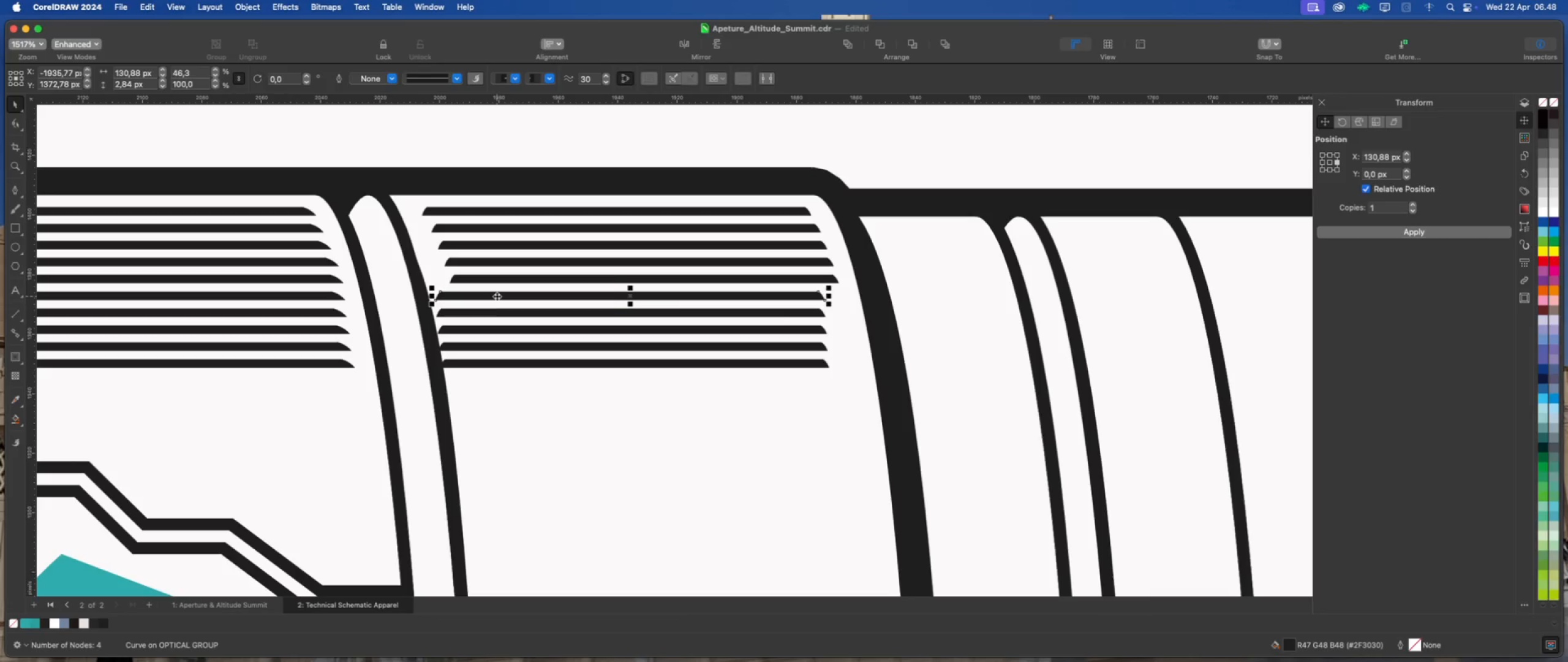 
key(ArrowRight)
 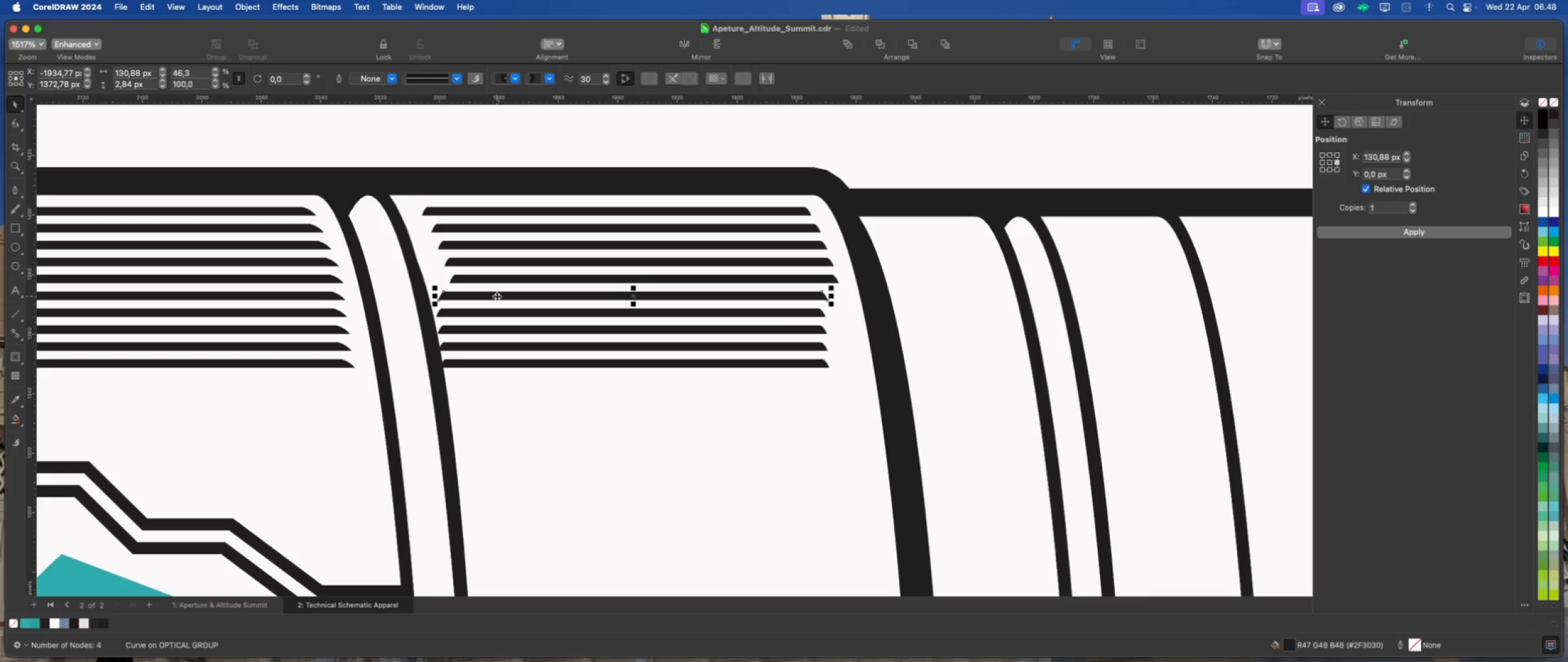 
key(ArrowRight)
 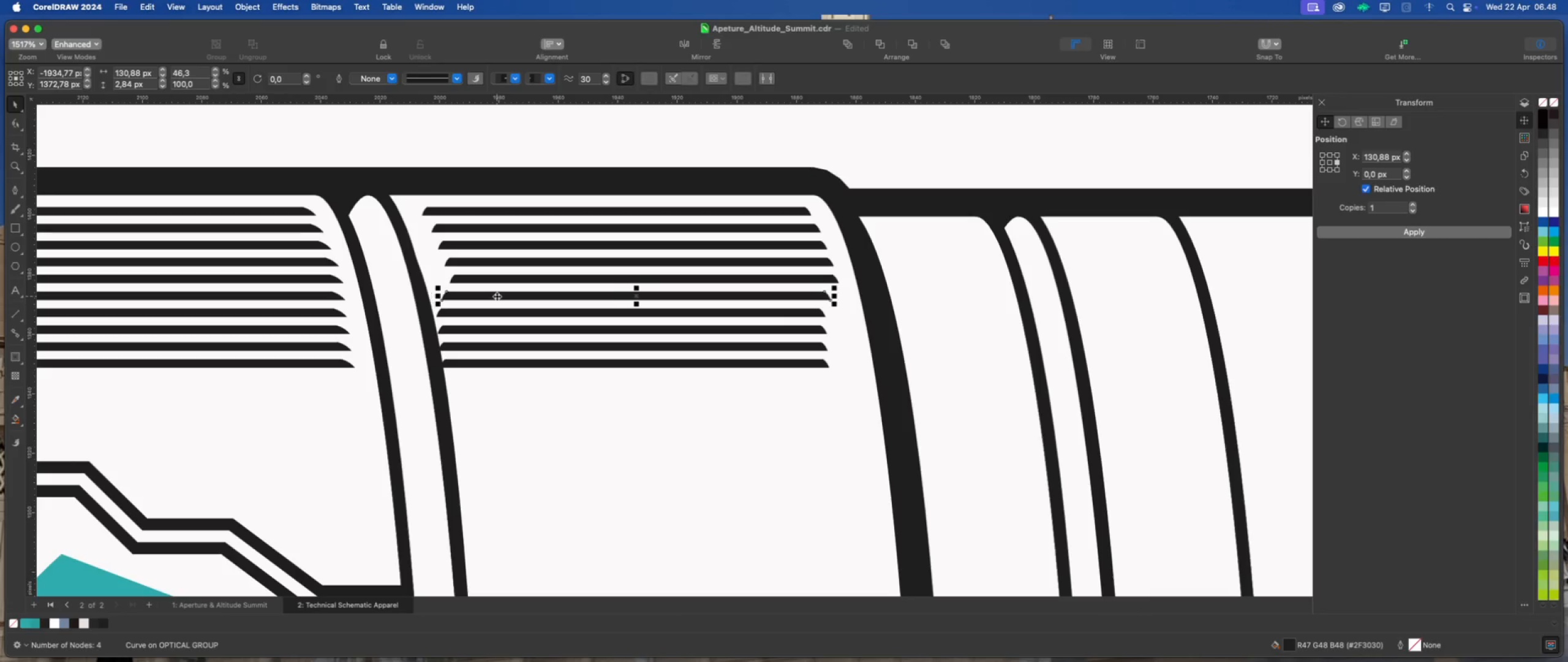 
key(ArrowRight)
 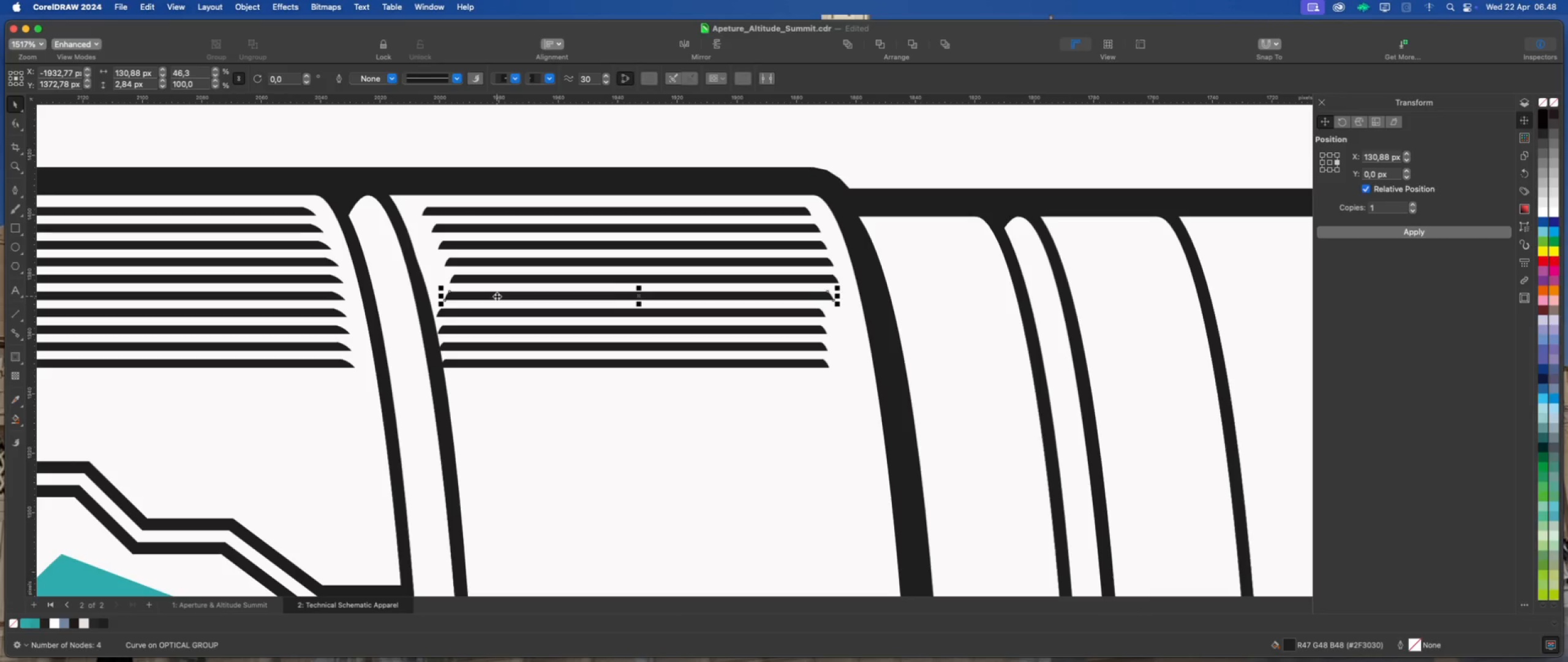 
key(ArrowRight)
 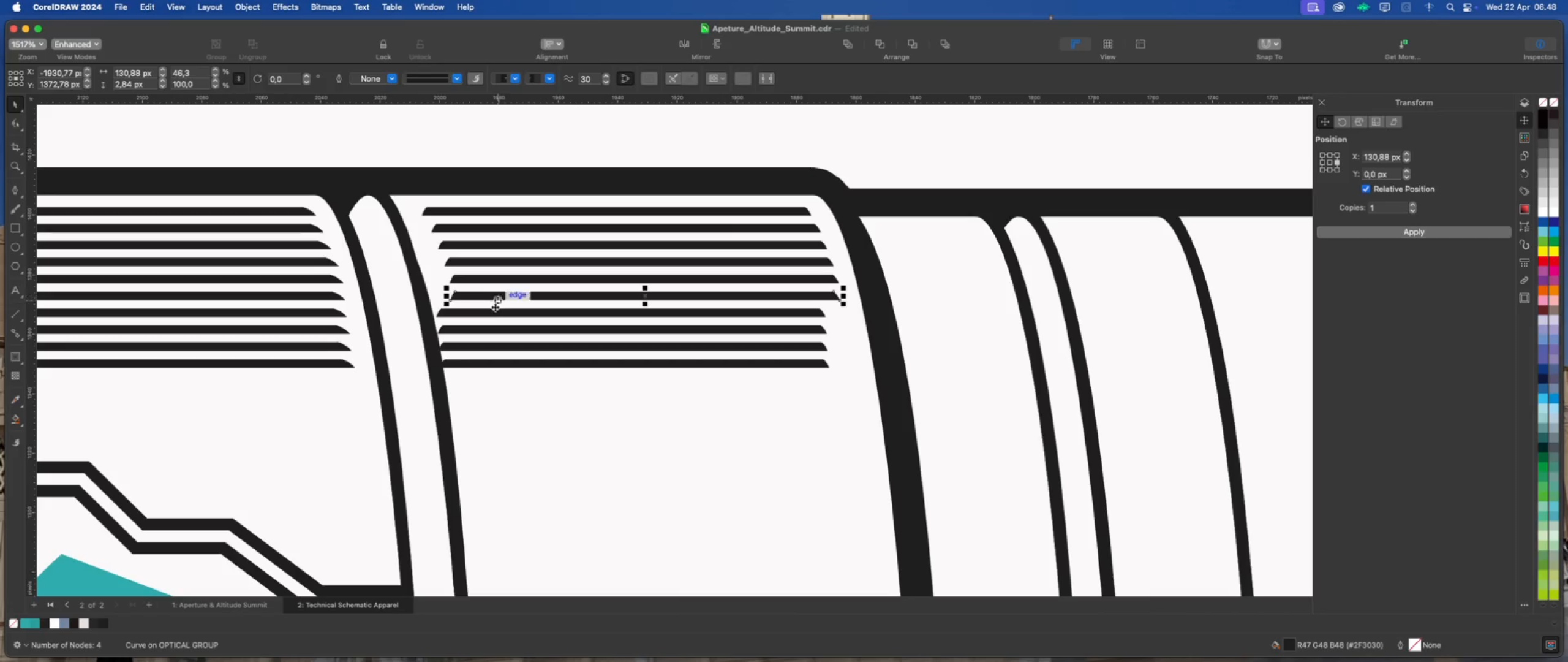 
left_click([500, 311])
 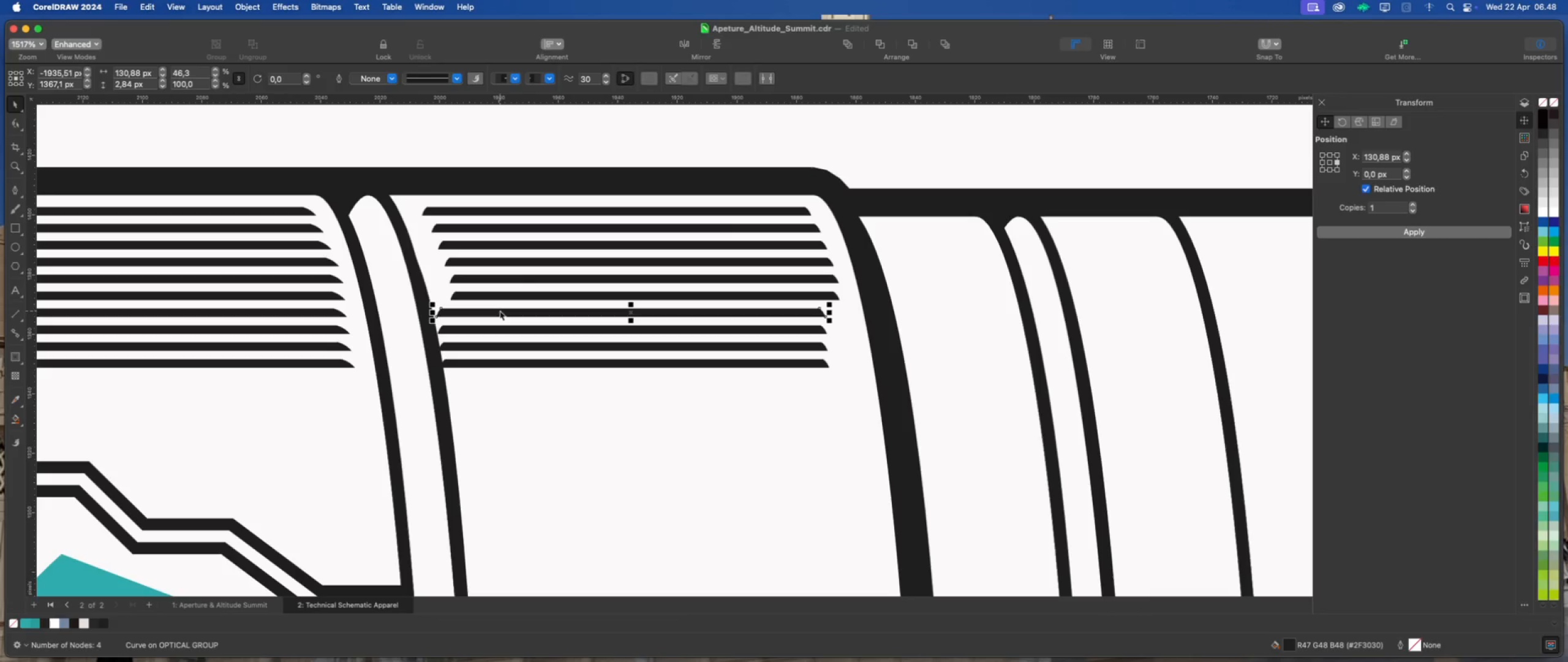 
key(ArrowRight)
 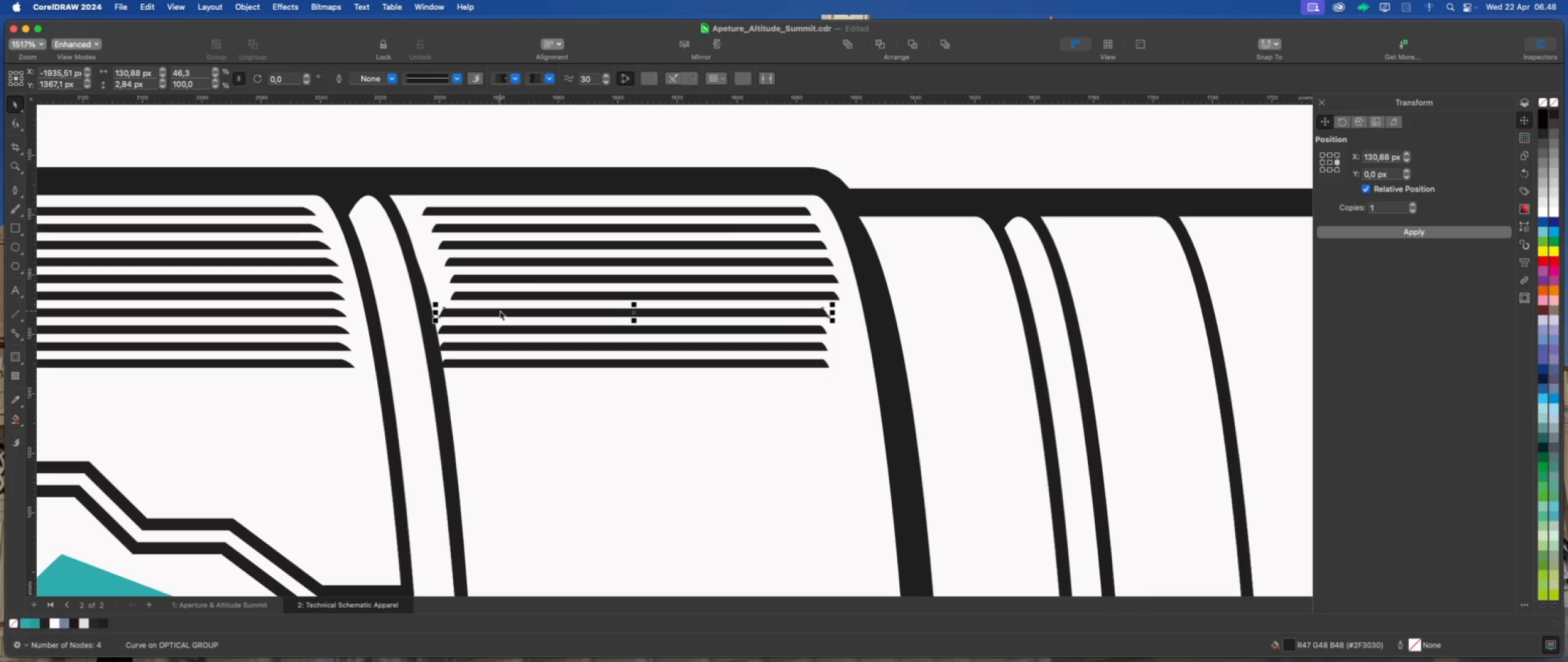 
key(ArrowRight)
 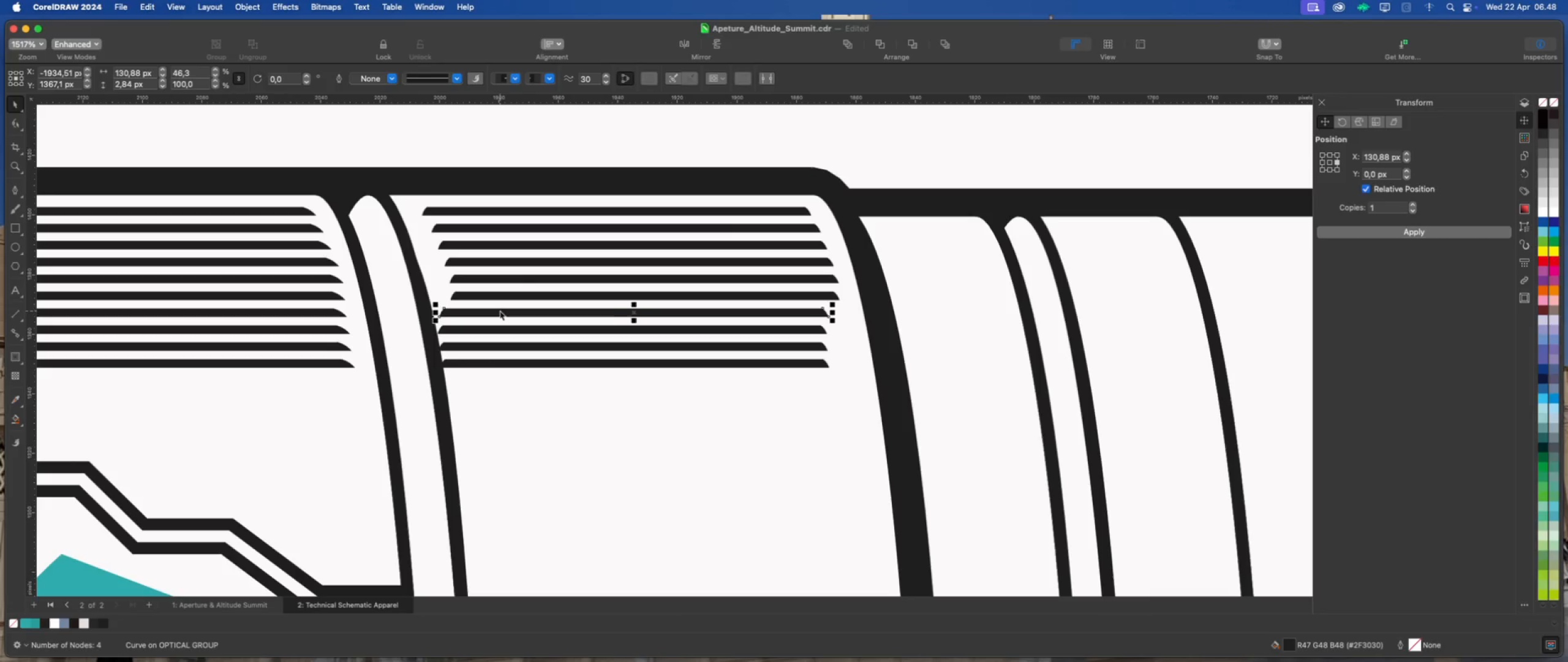 
key(ArrowRight)
 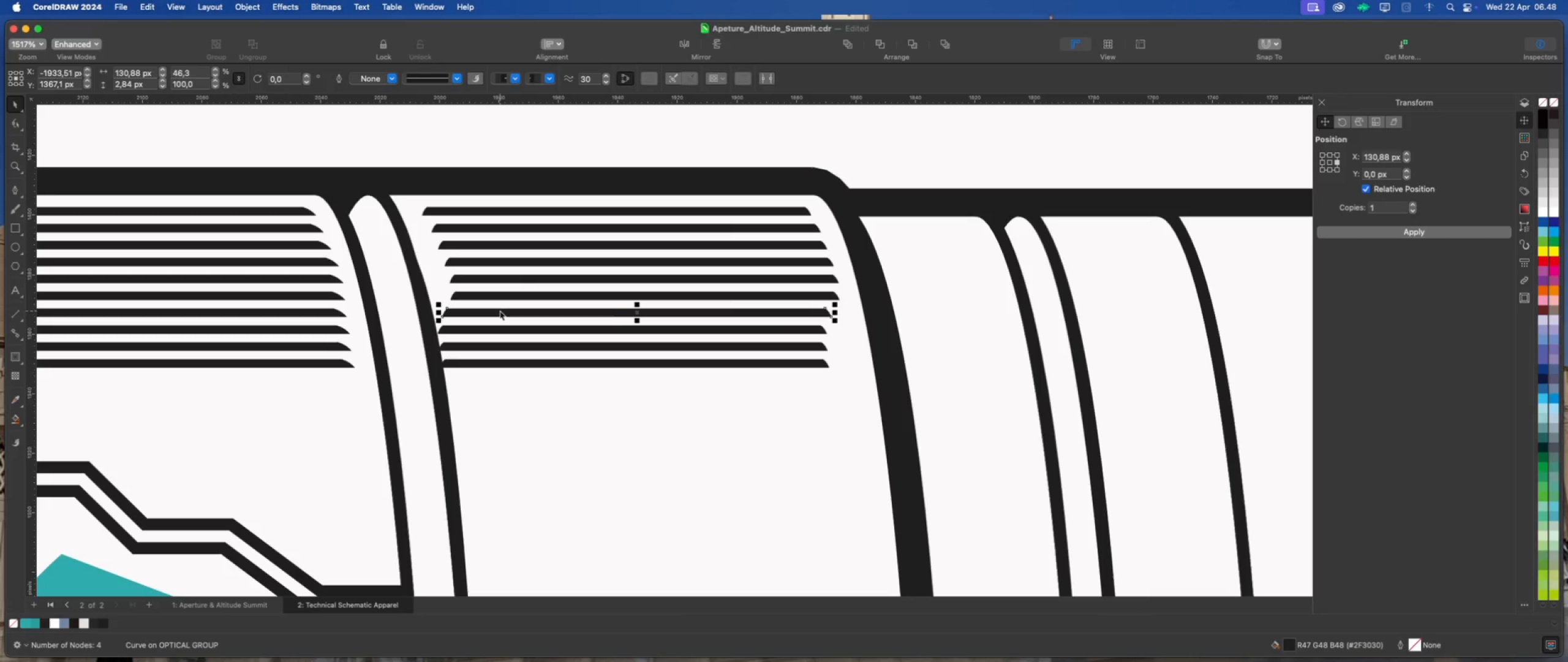 
key(ArrowRight)
 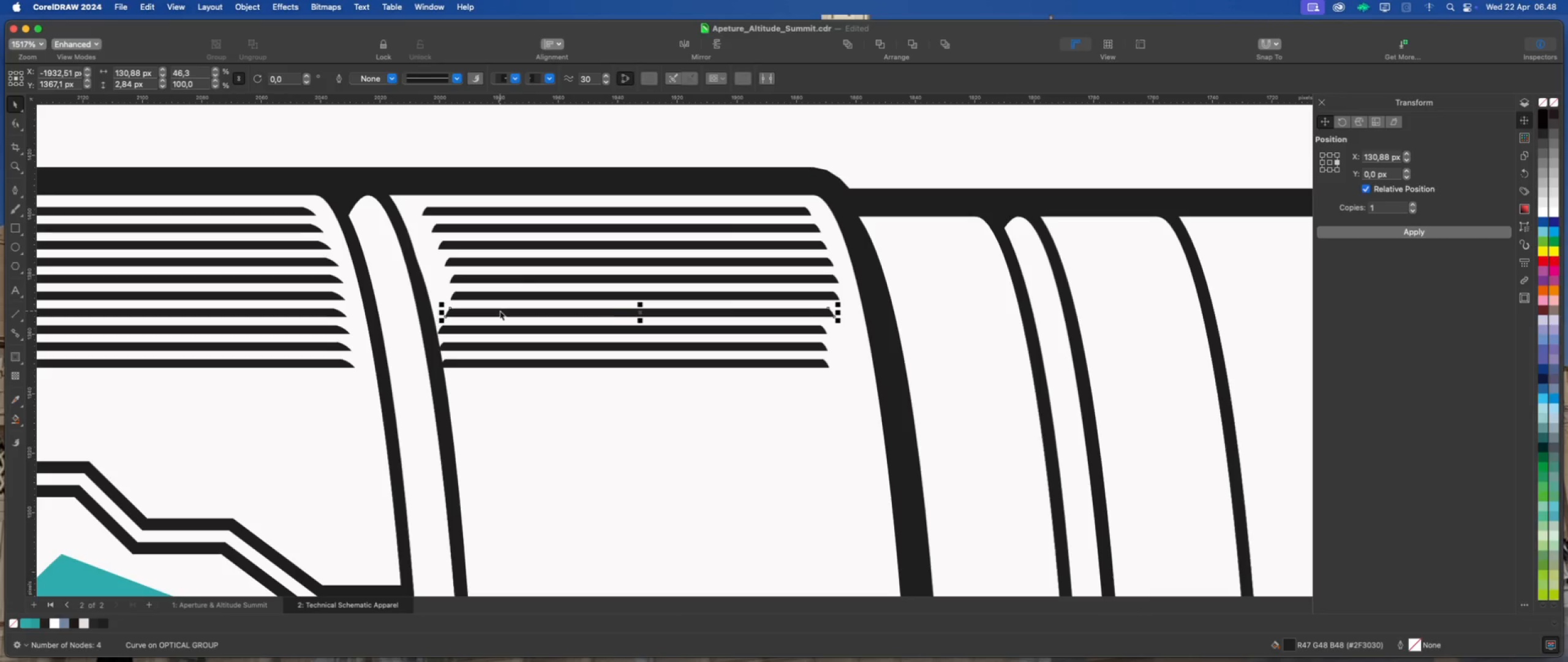 
key(ArrowRight)
 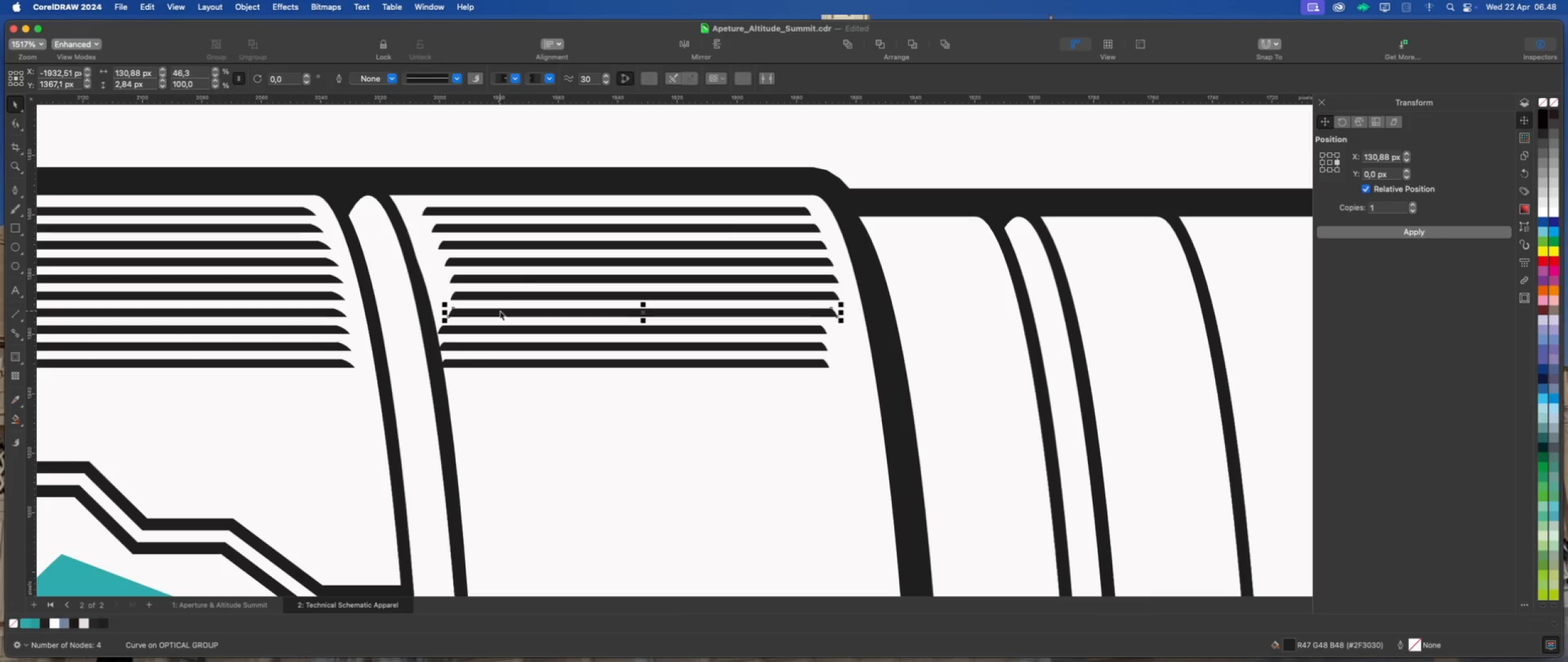 
key(ArrowRight)
 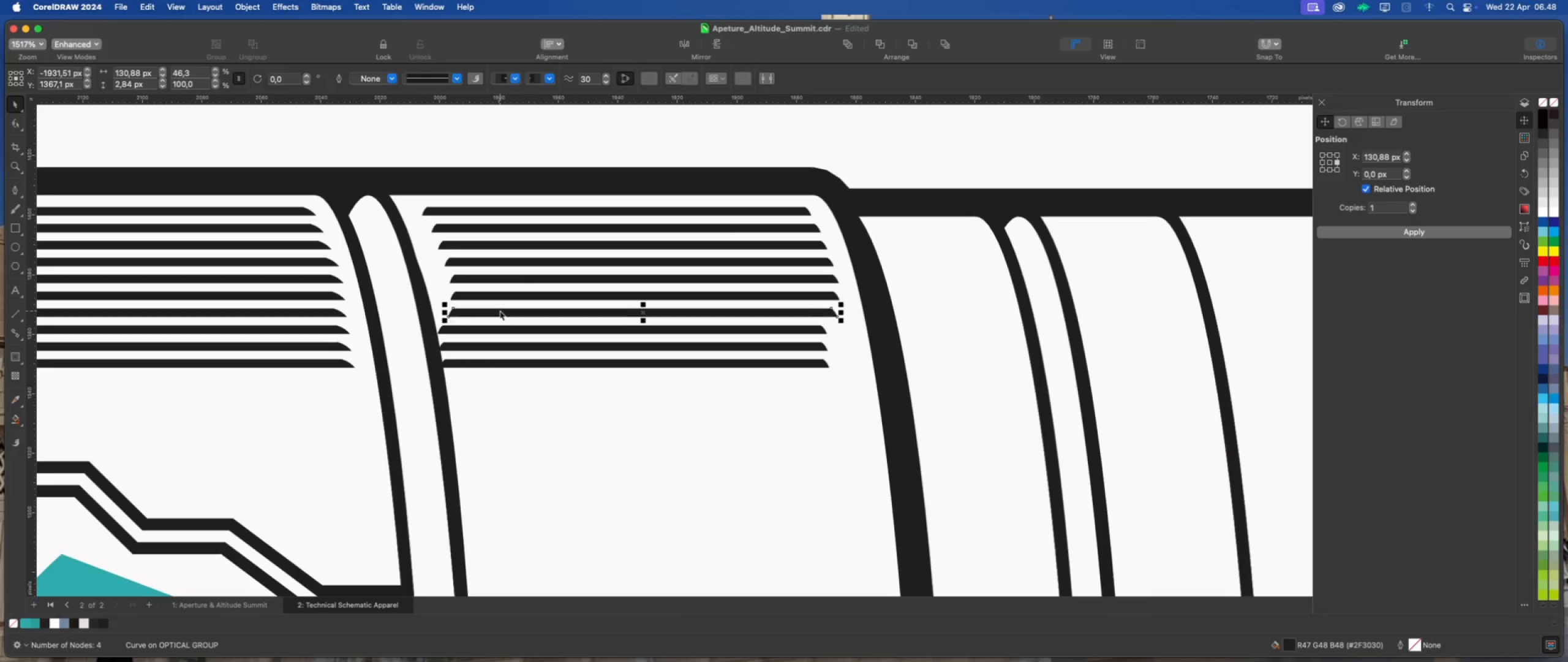 
key(ArrowRight)
 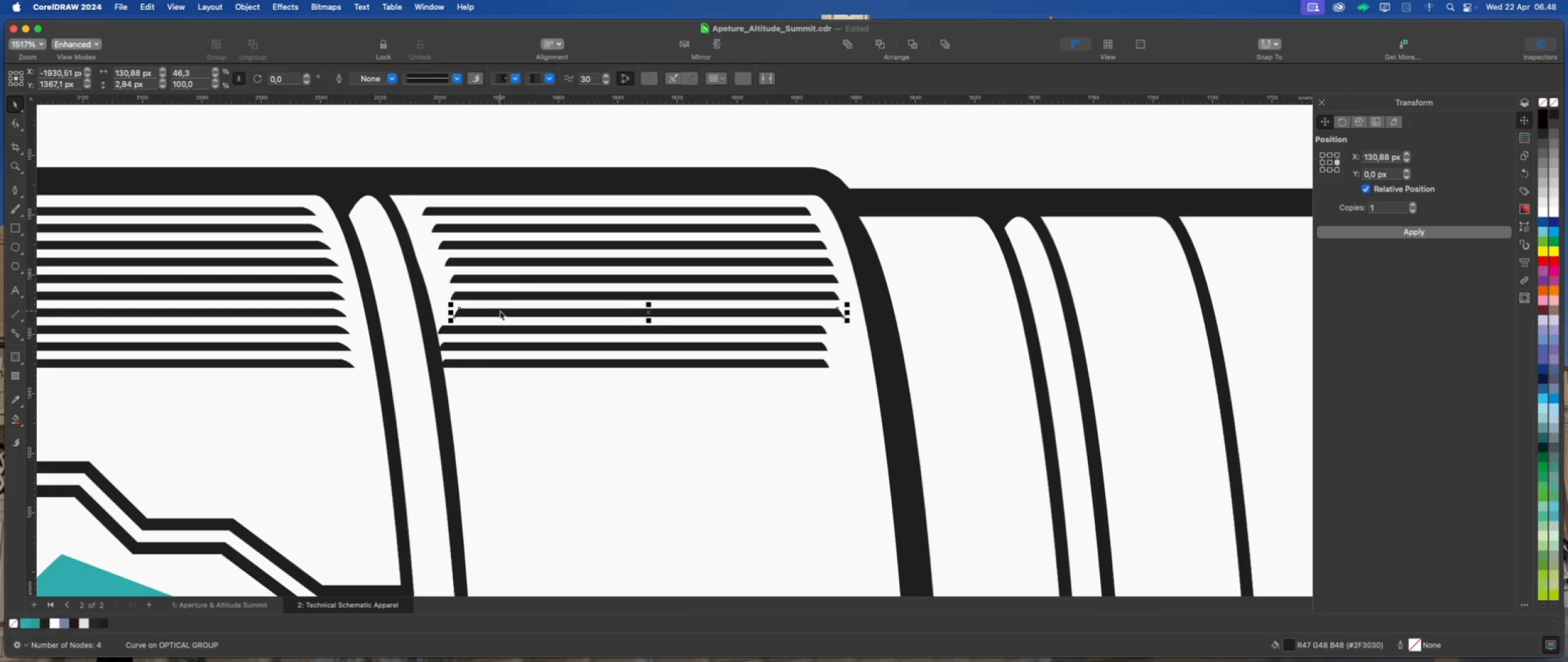 
key(ArrowRight)
 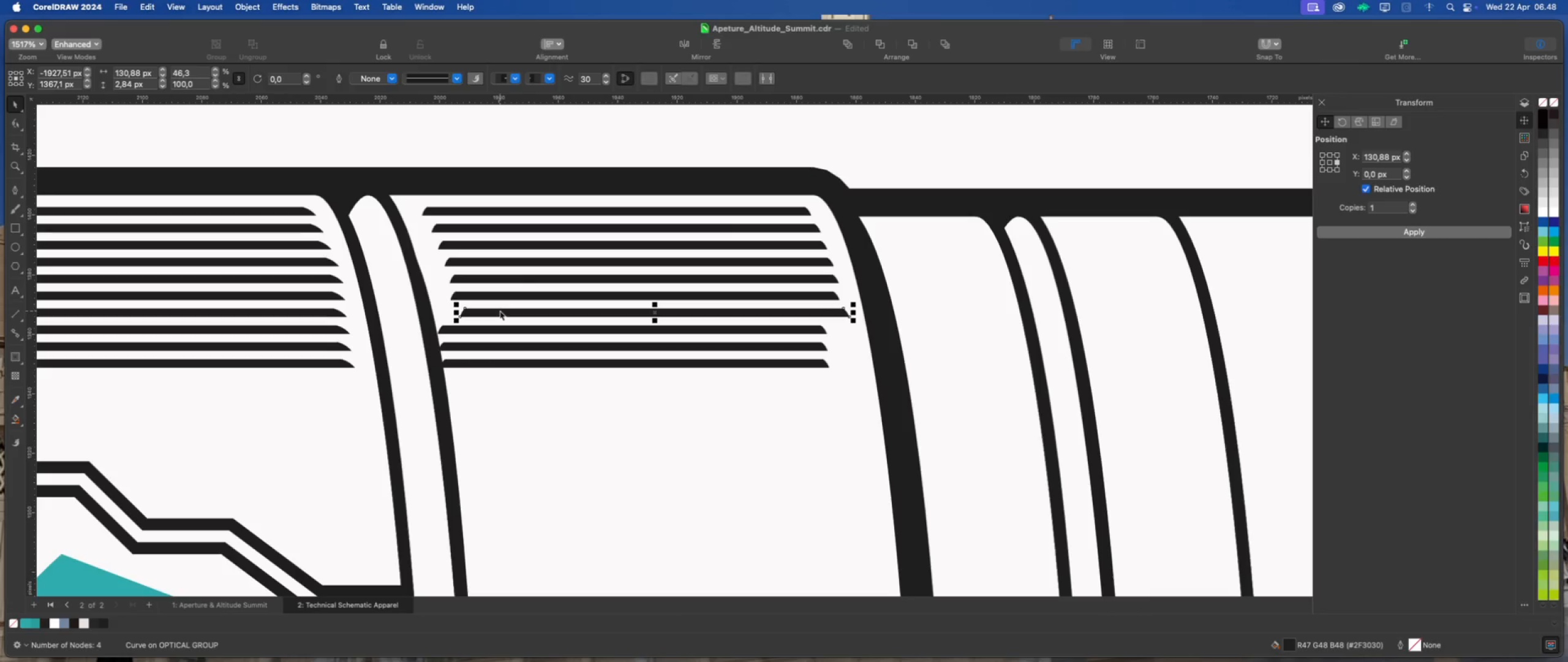 
key(ArrowLeft)
 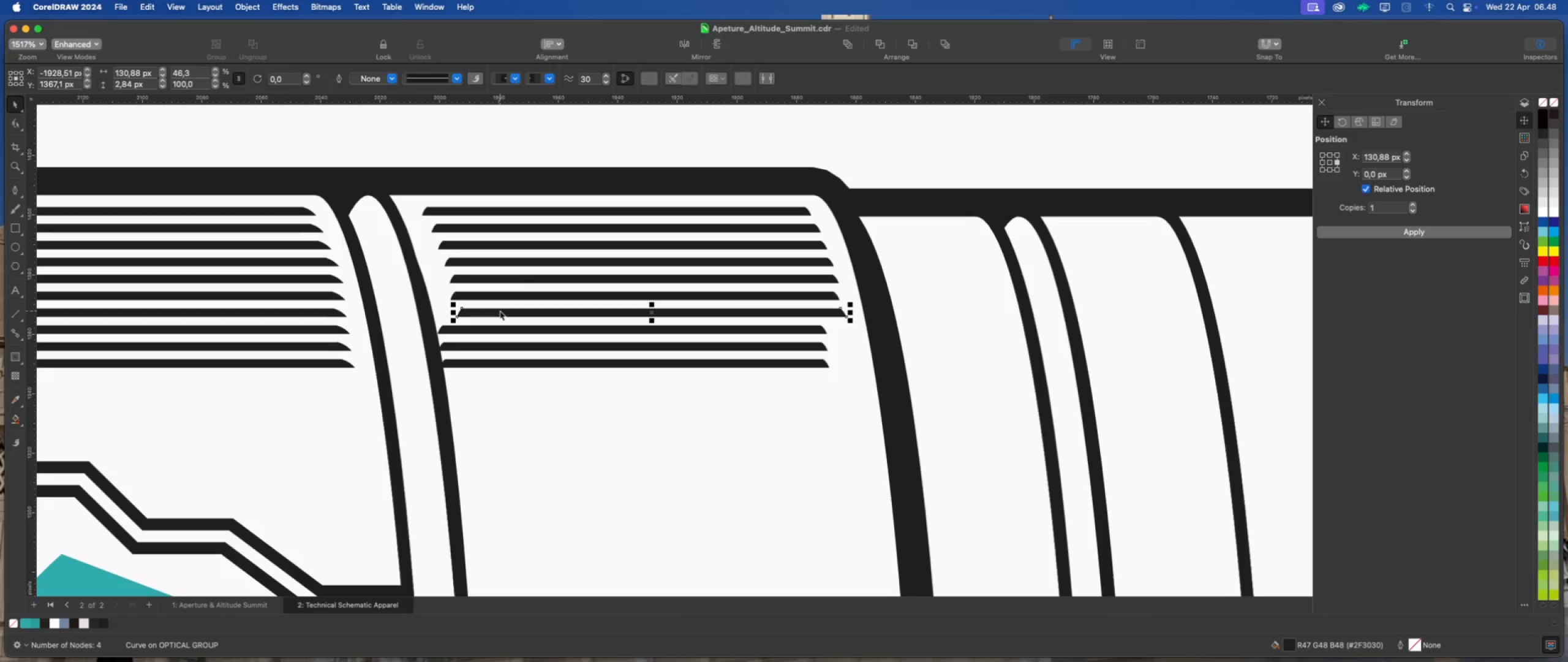 
key(ArrowRight)
 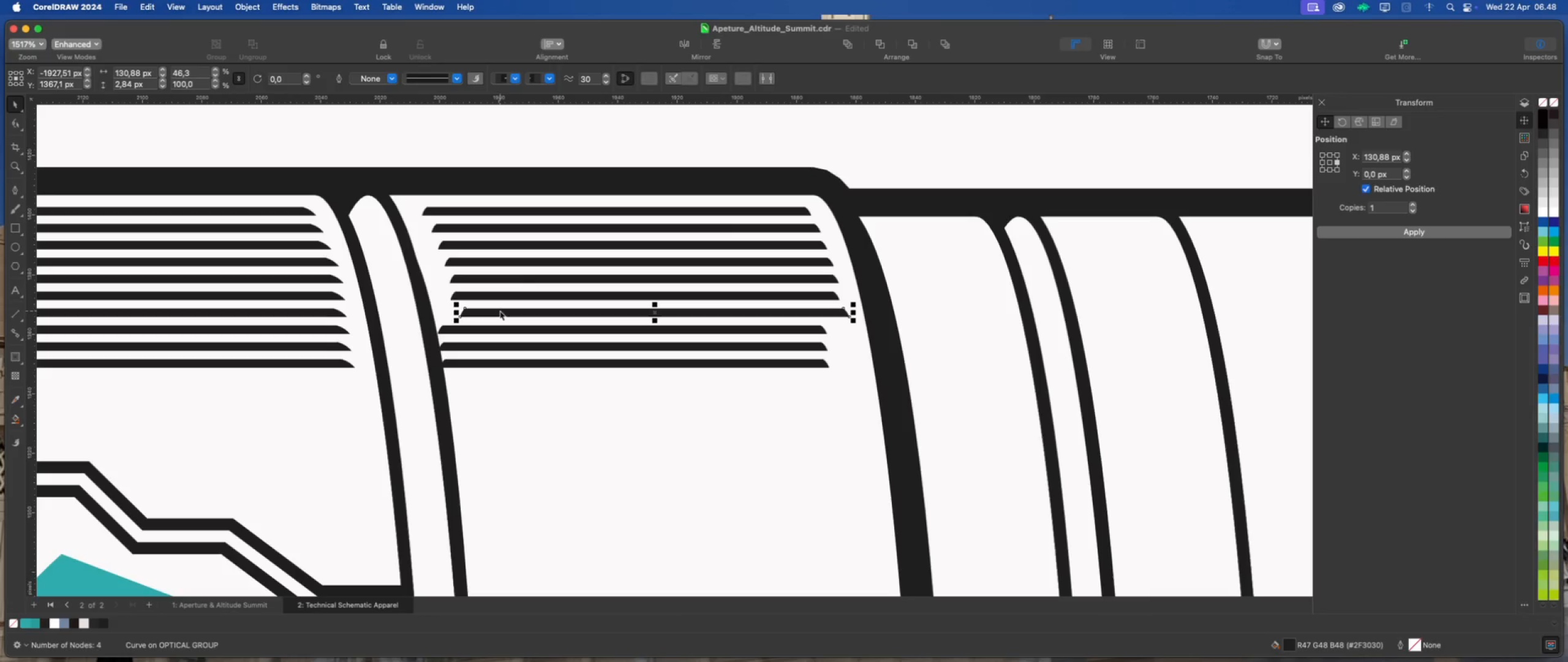 
key(ArrowLeft)
 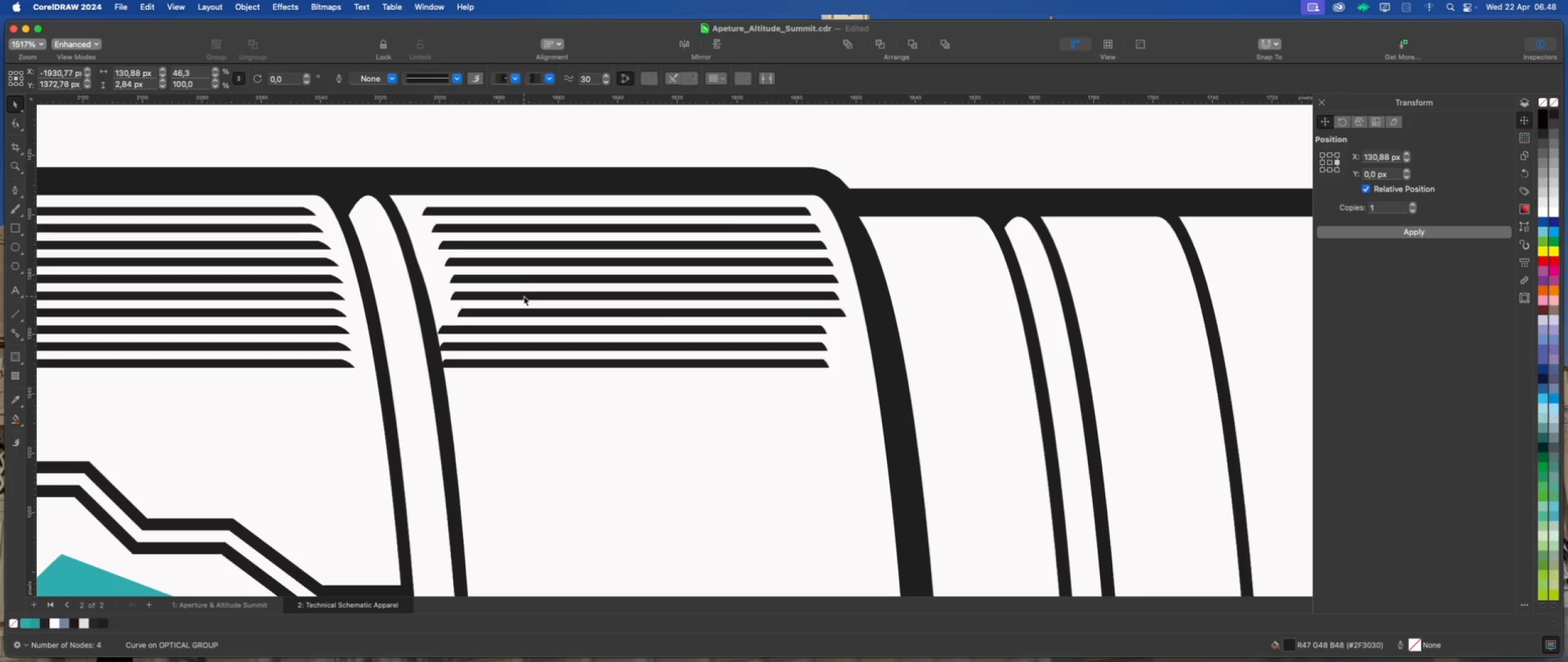 
key(ArrowRight)
 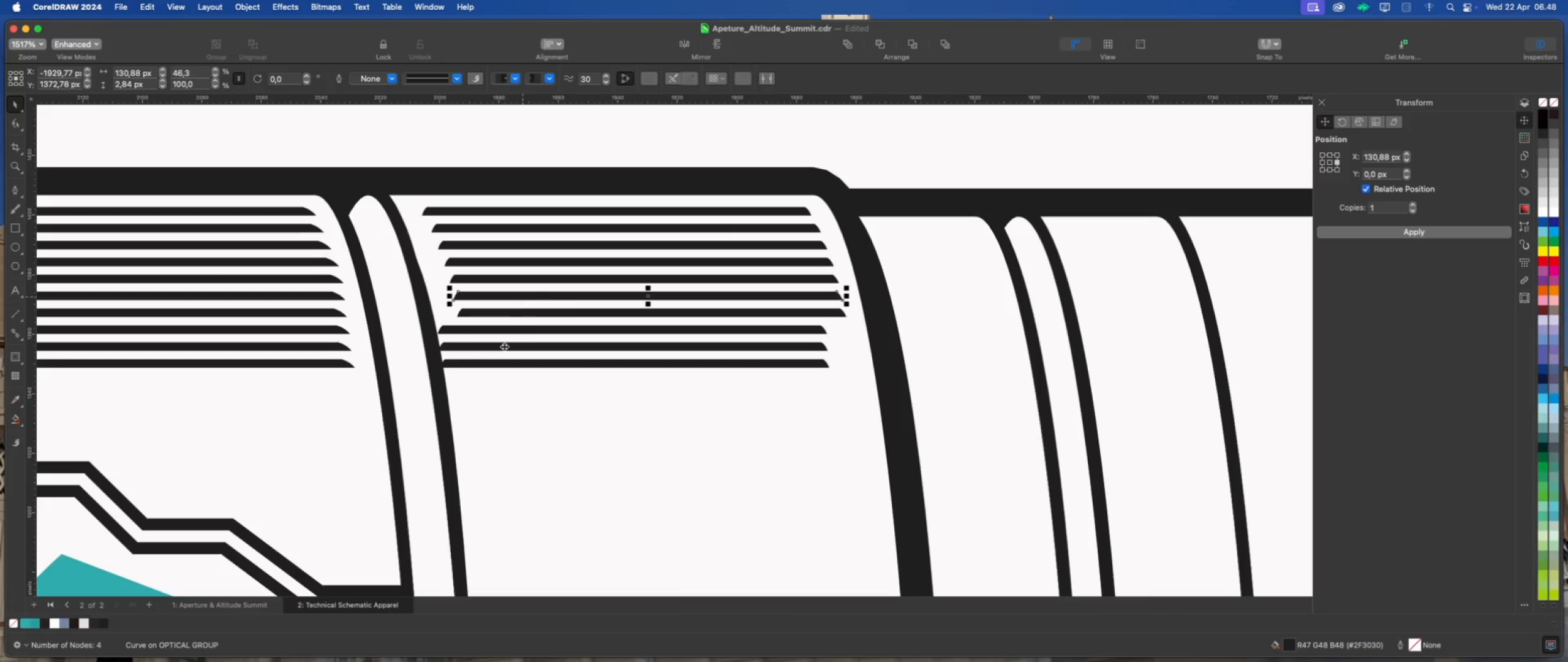 
left_click([511, 330])
 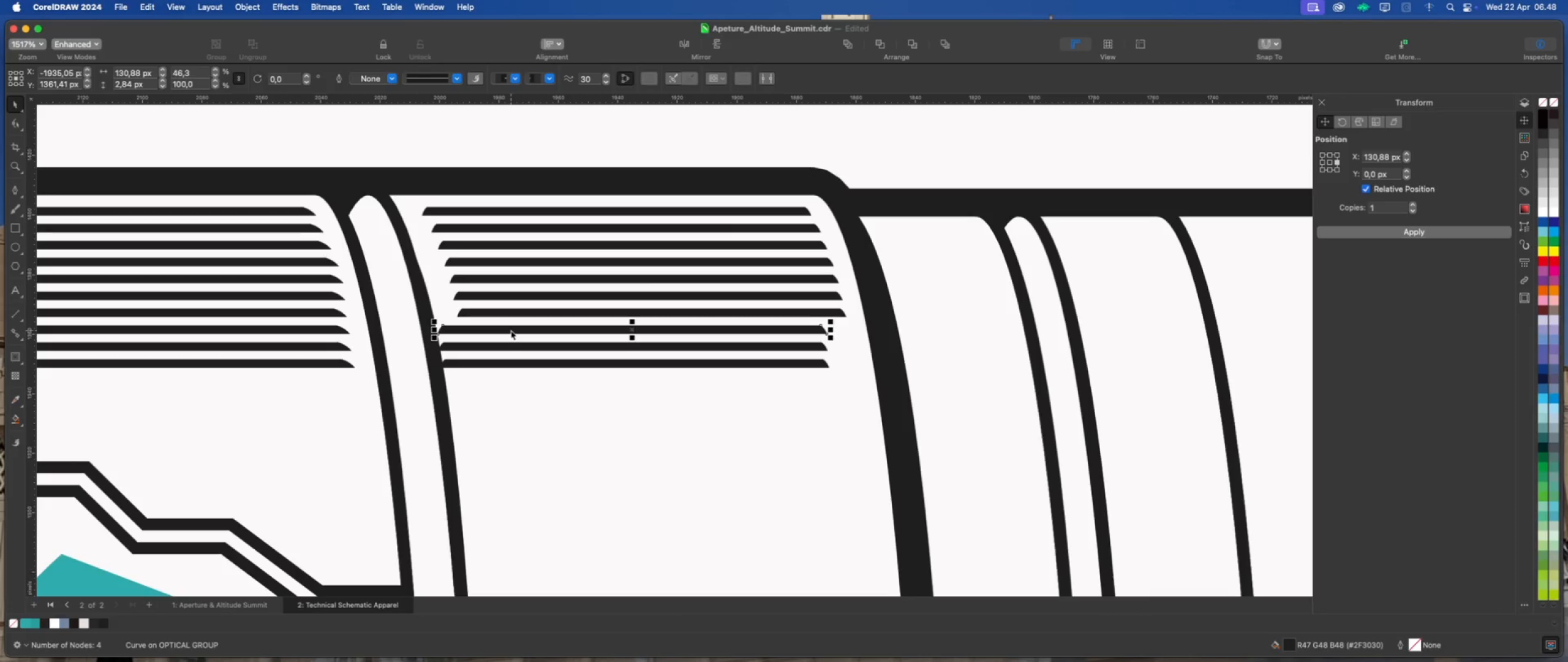 
key(ArrowRight)
 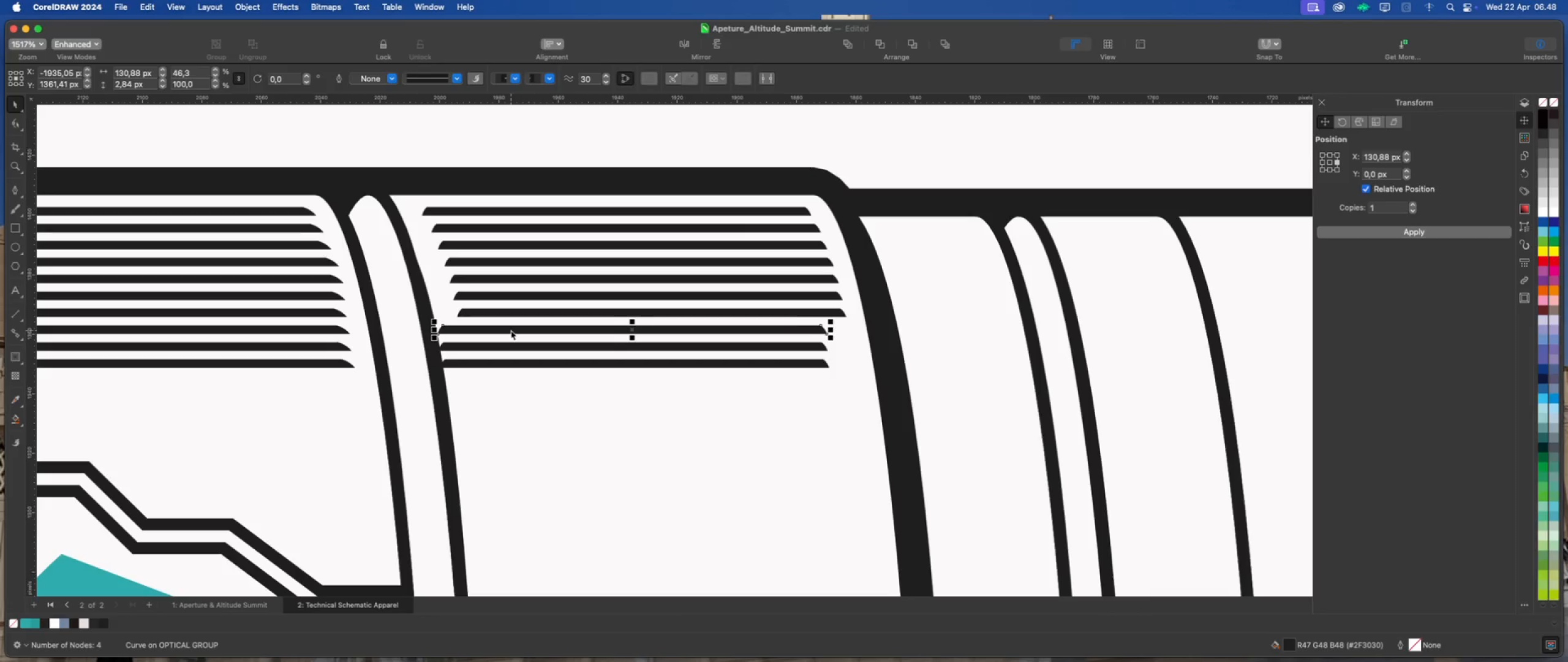 
key(ArrowRight)
 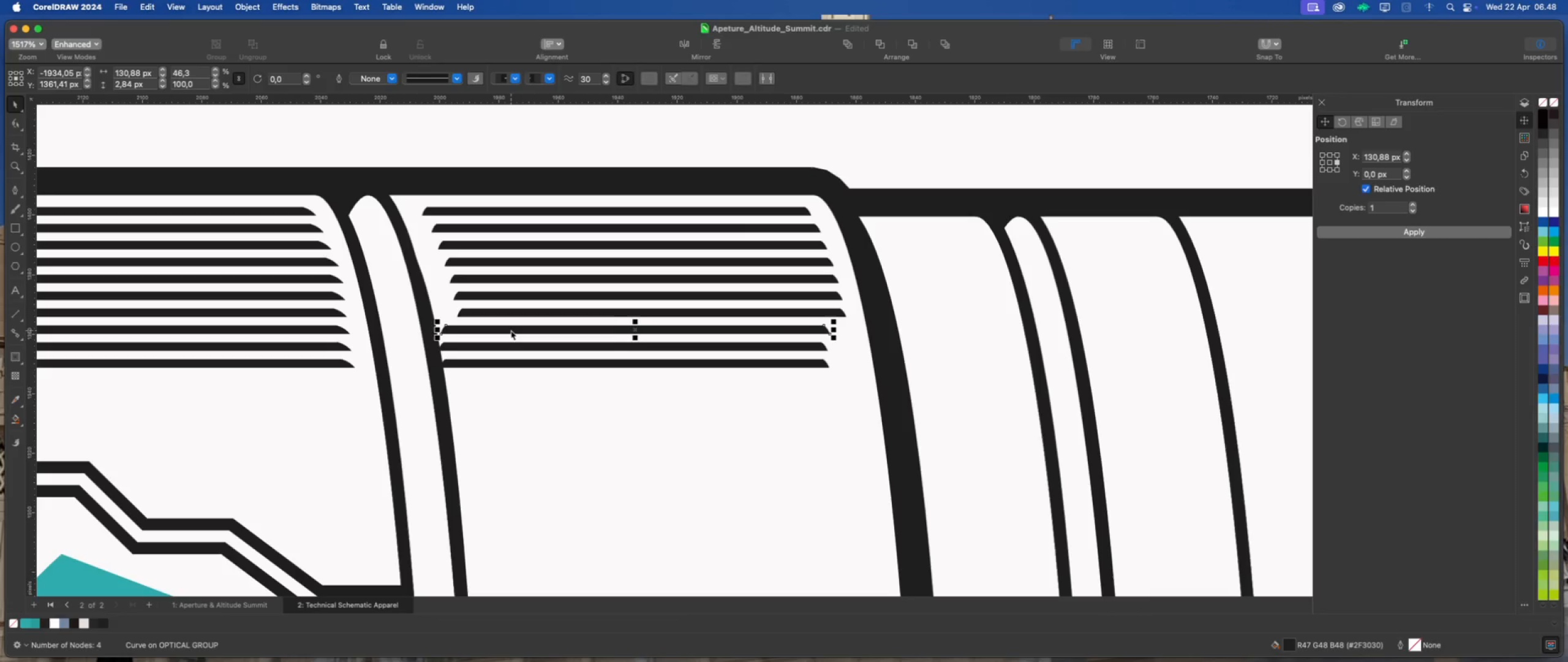 
key(ArrowRight)
 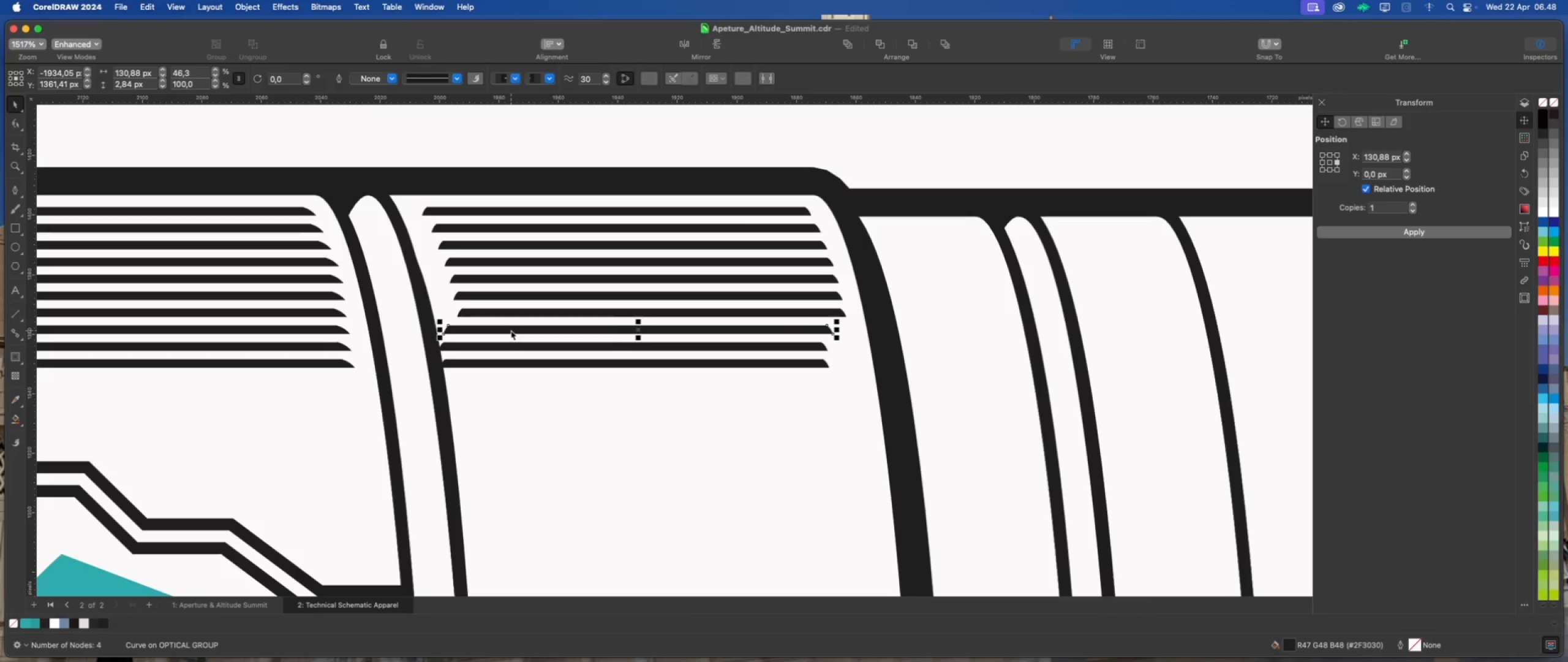 
key(ArrowRight)
 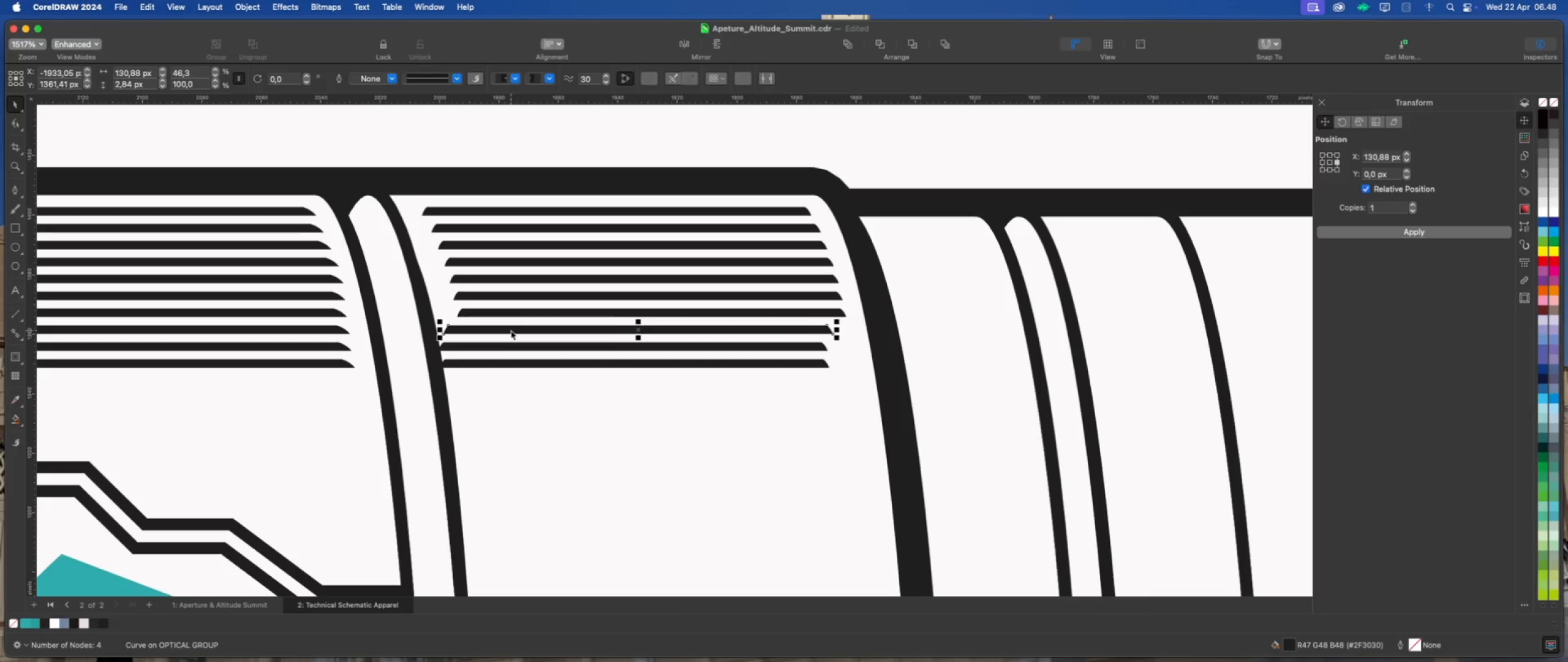 
key(ArrowRight)
 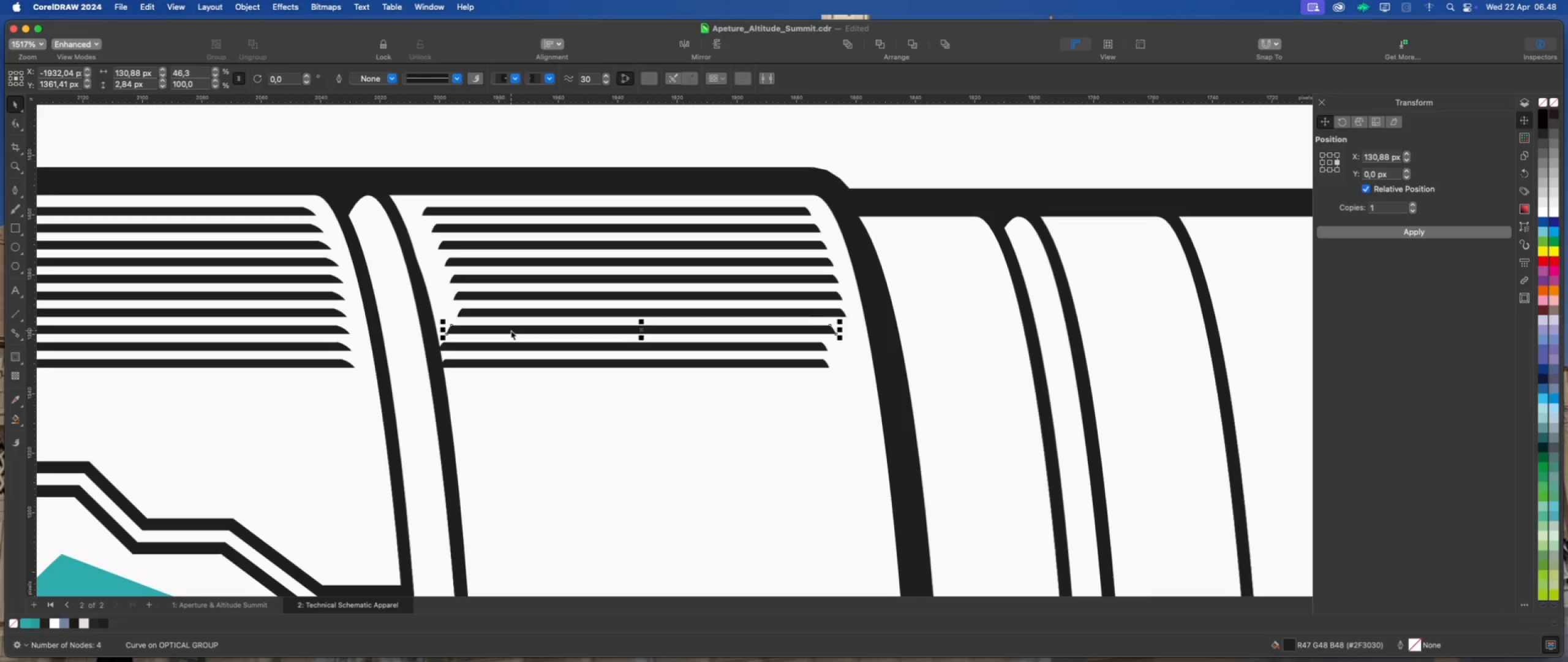 
key(ArrowRight)
 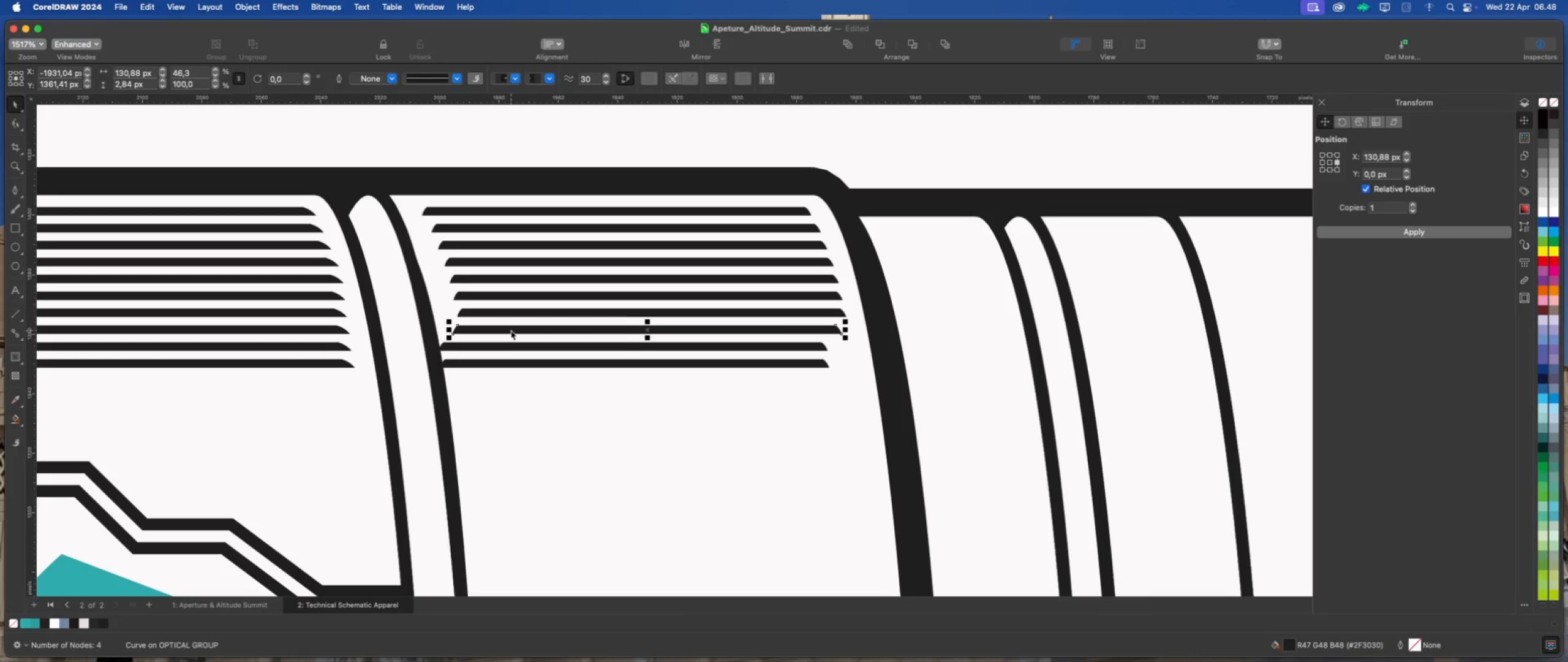 
key(ArrowRight)
 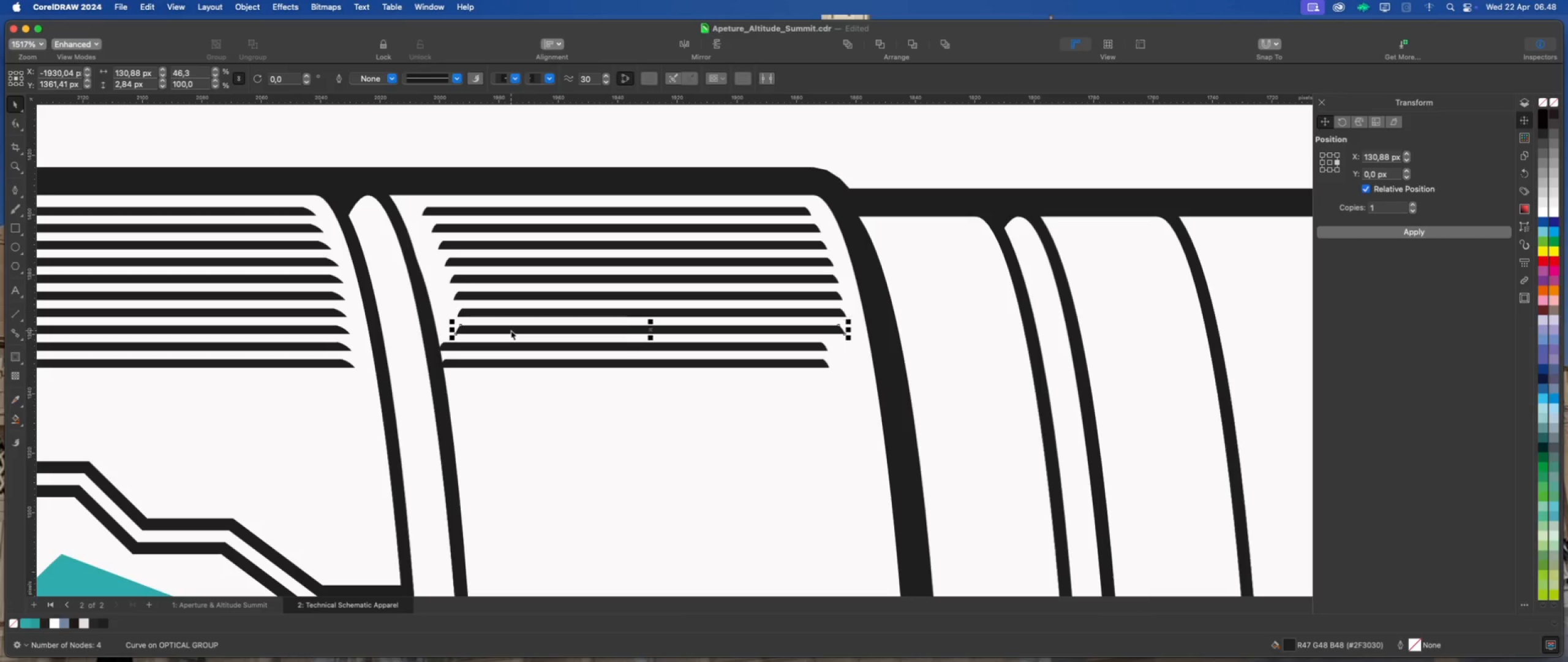 
key(ArrowRight)
 